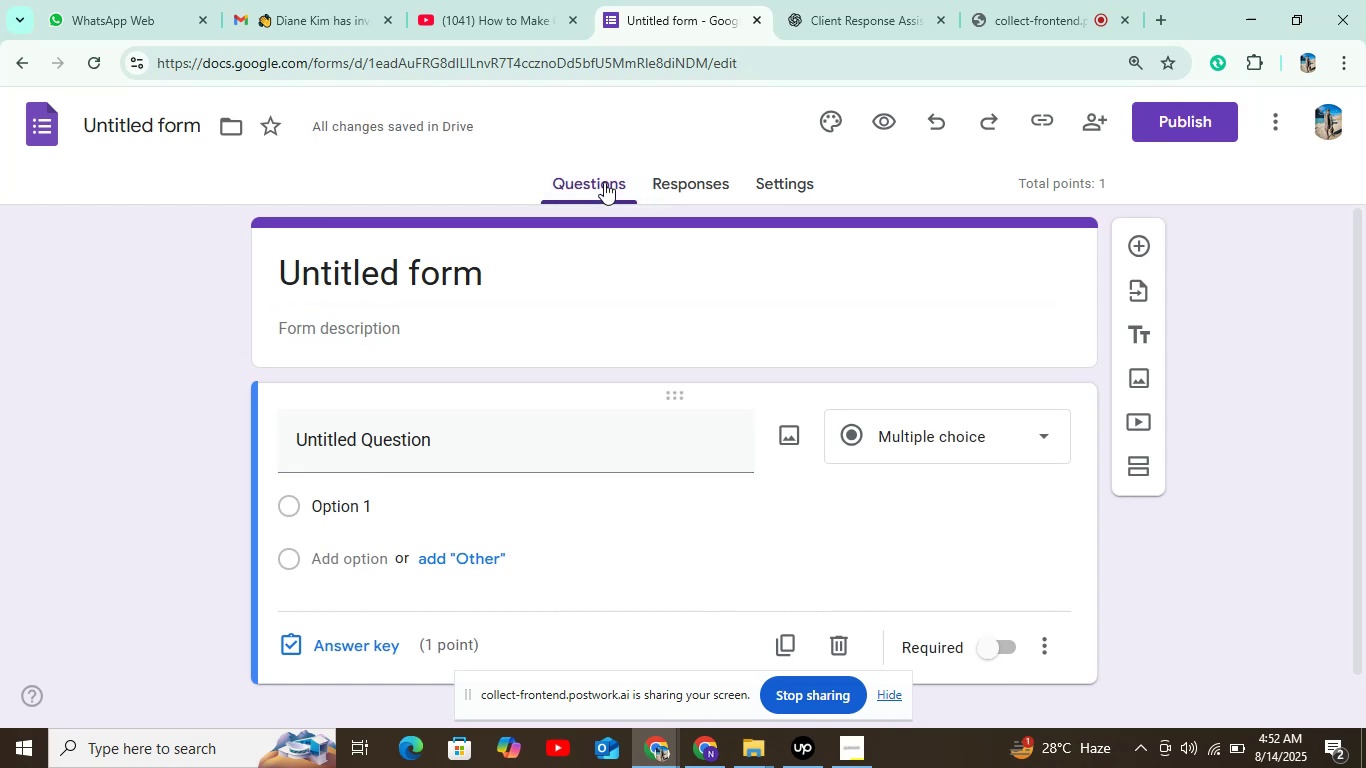 
wait(8.88)
 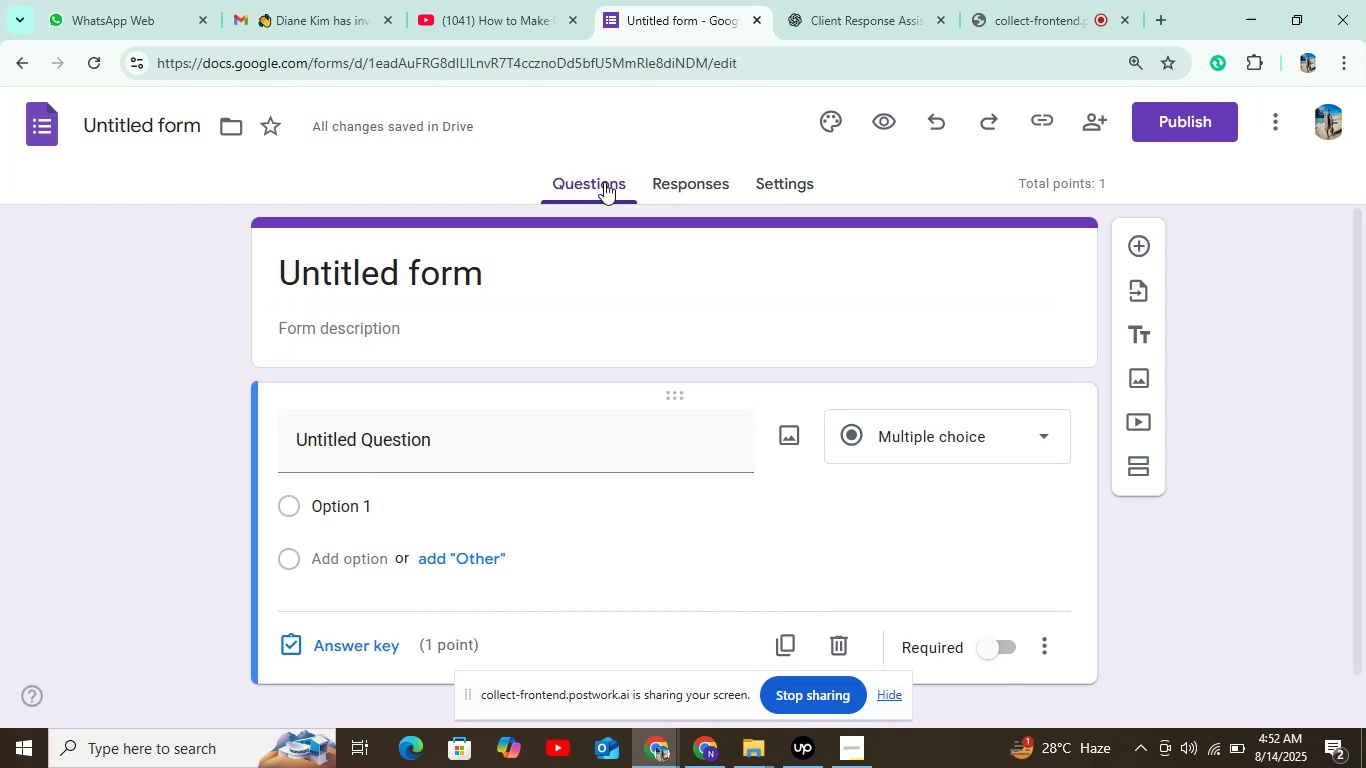 
left_click([850, 17])
 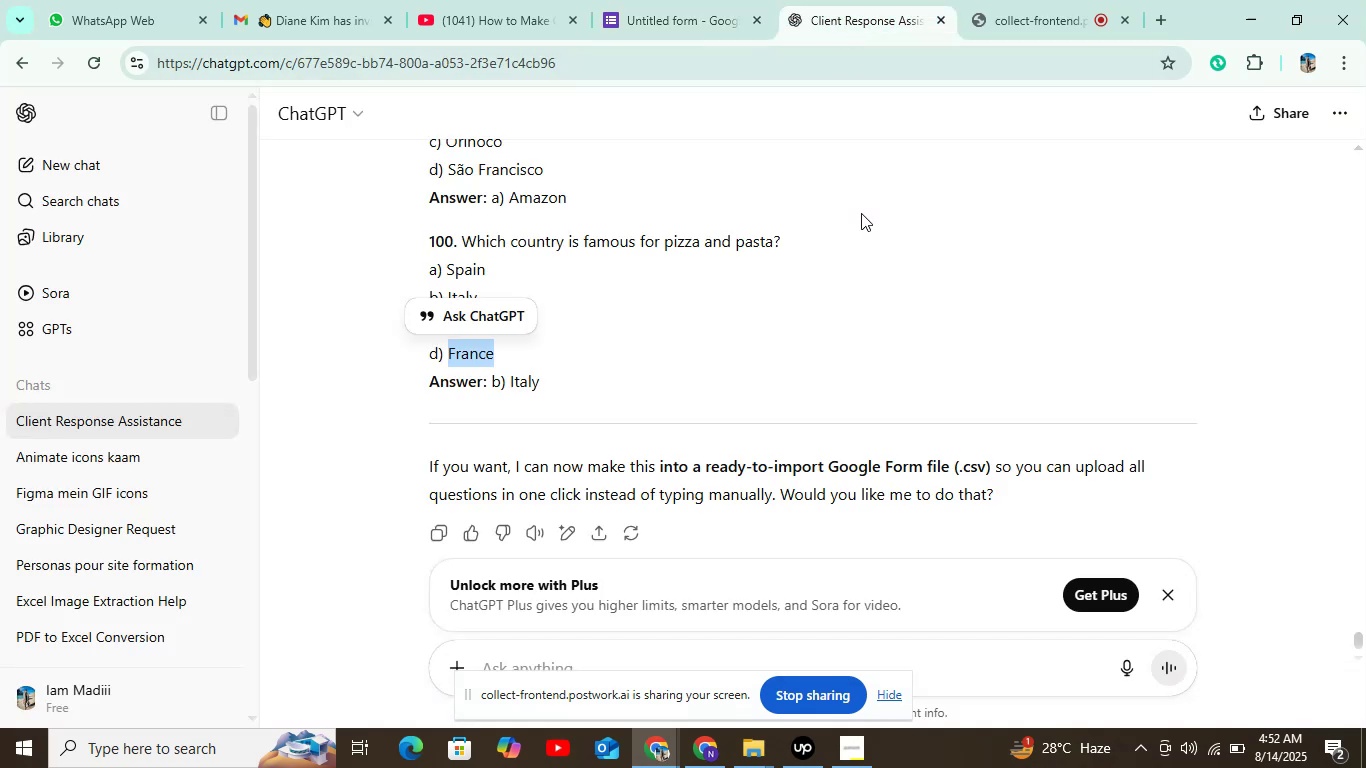 
scroll: coordinate [1350, 377], scroll_direction: up, amount: 94.0
 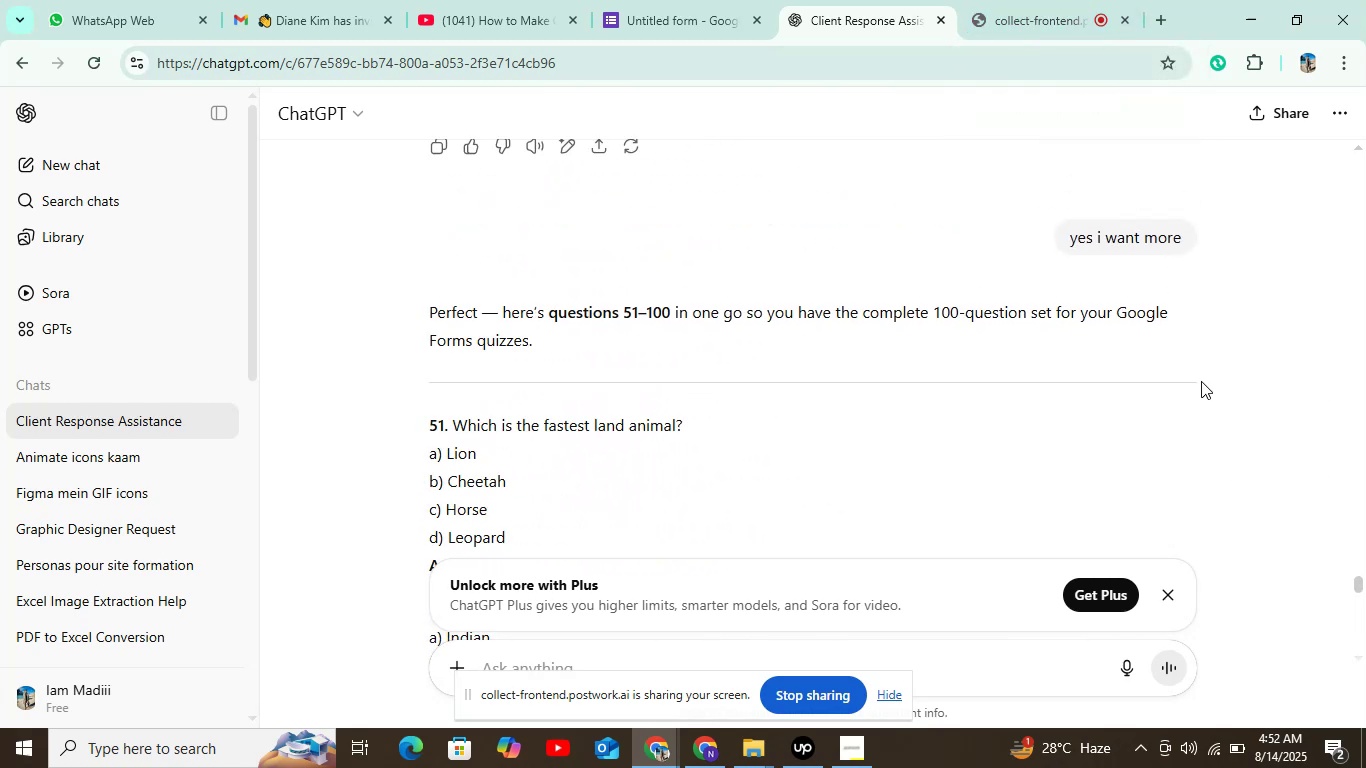 
scroll: coordinate [1154, 336], scroll_direction: down, amount: 98.0
 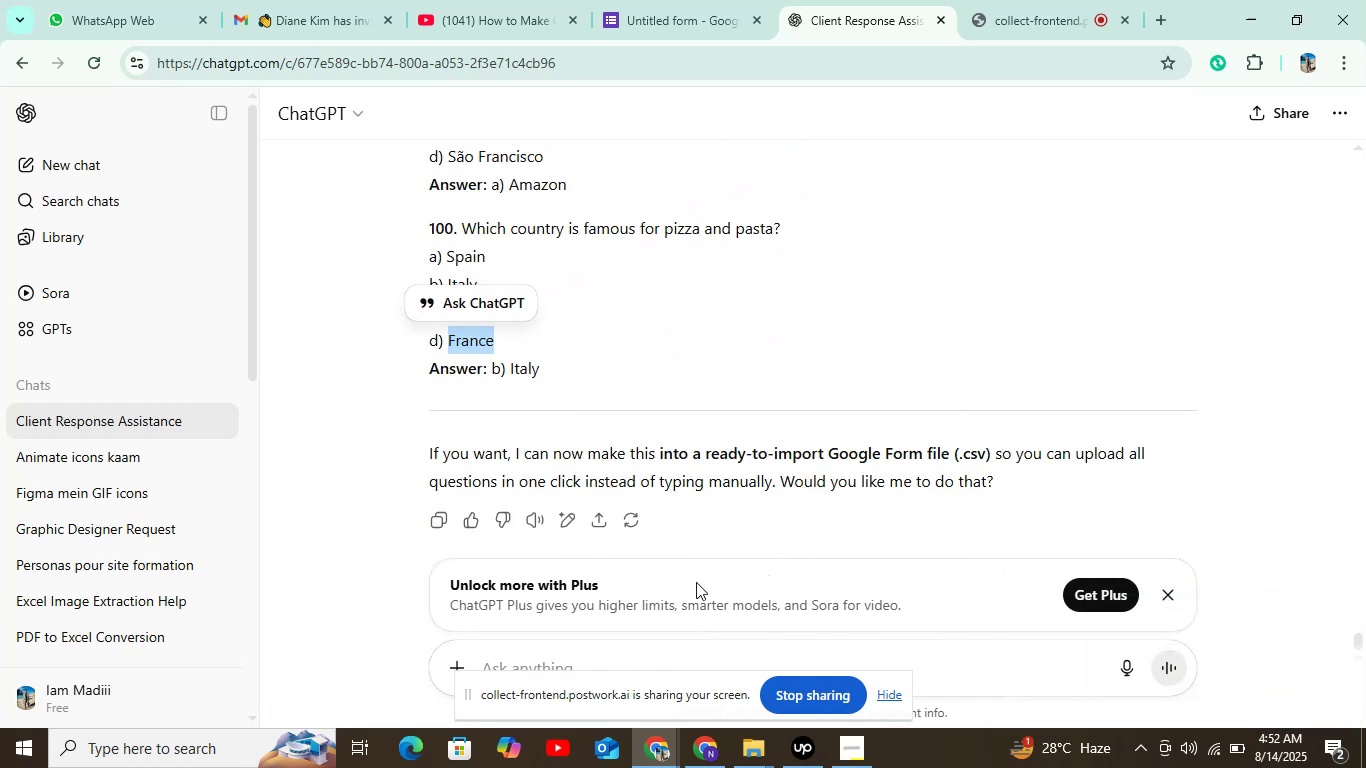 
left_click([691, 658])
 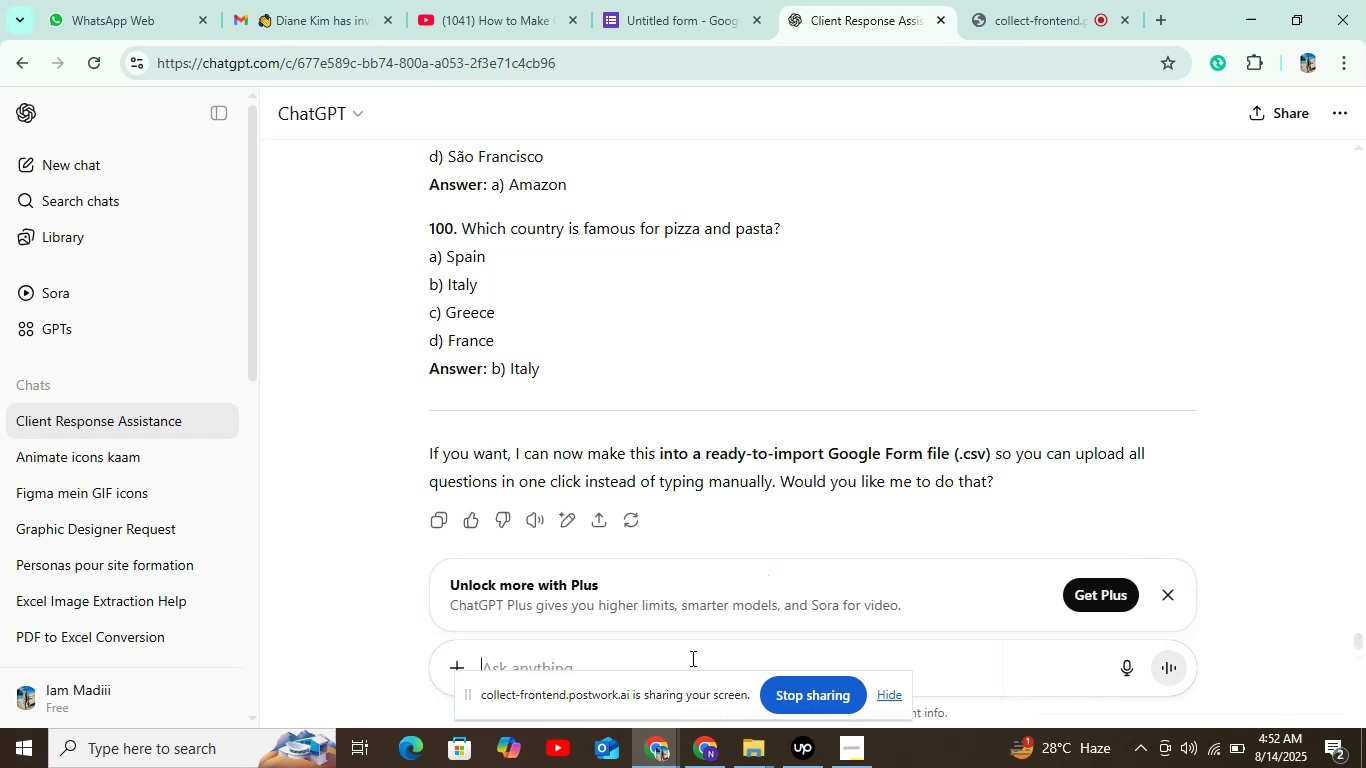 
type(yes i want more)
 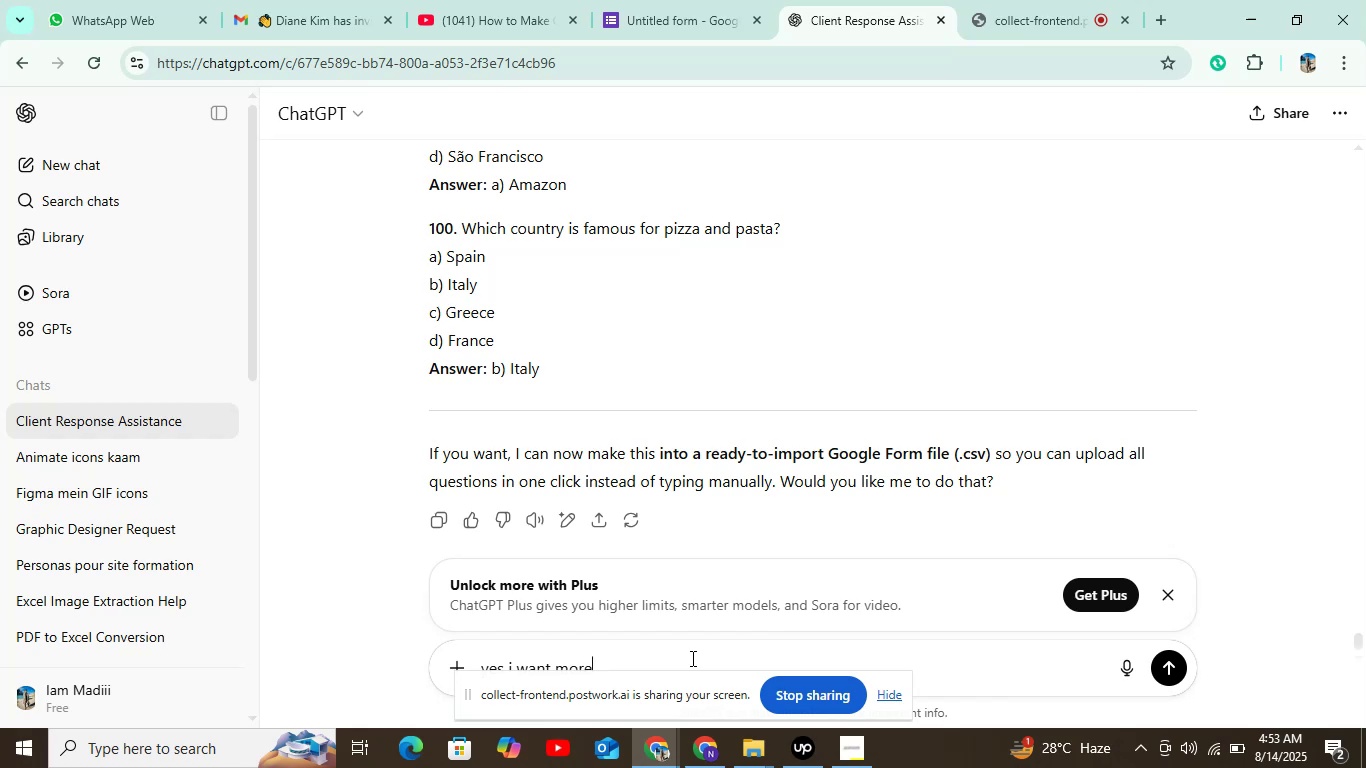 
key(Enter)
 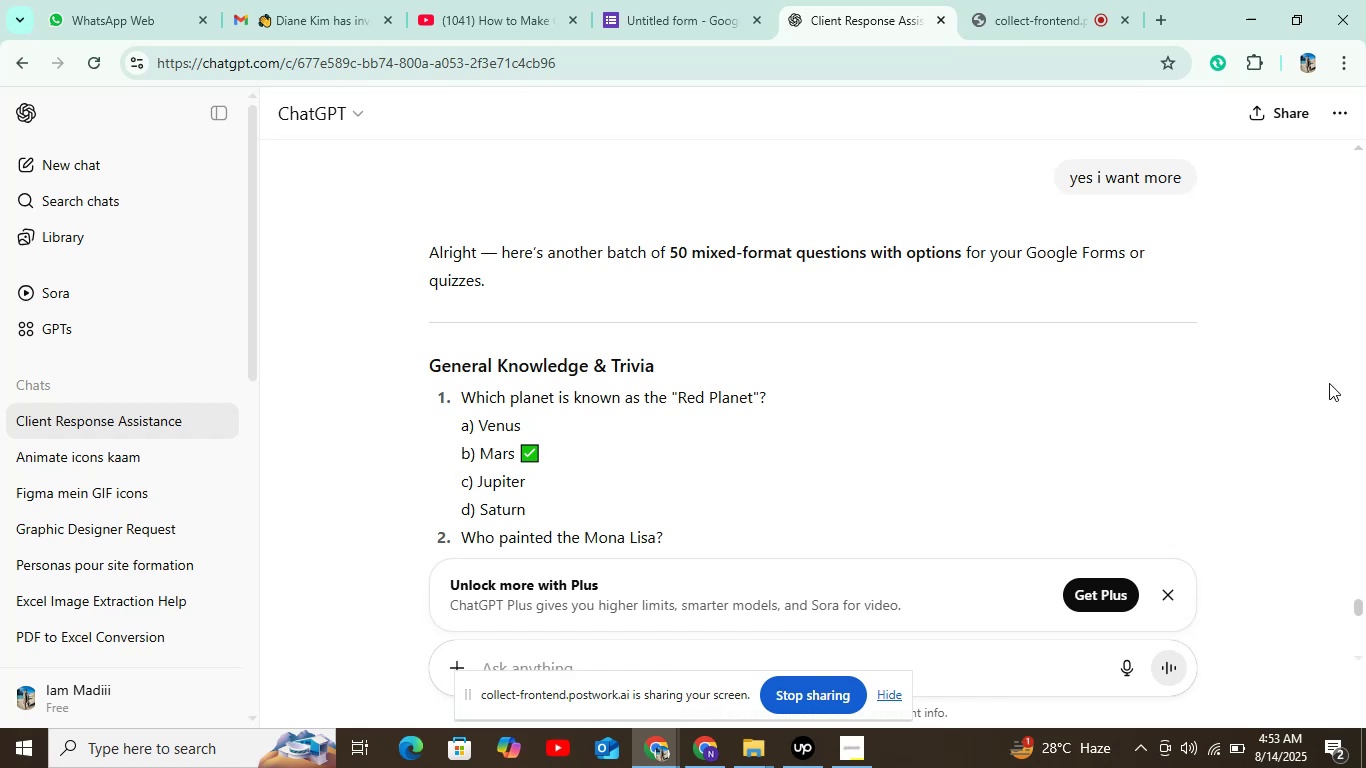 
wait(36.05)
 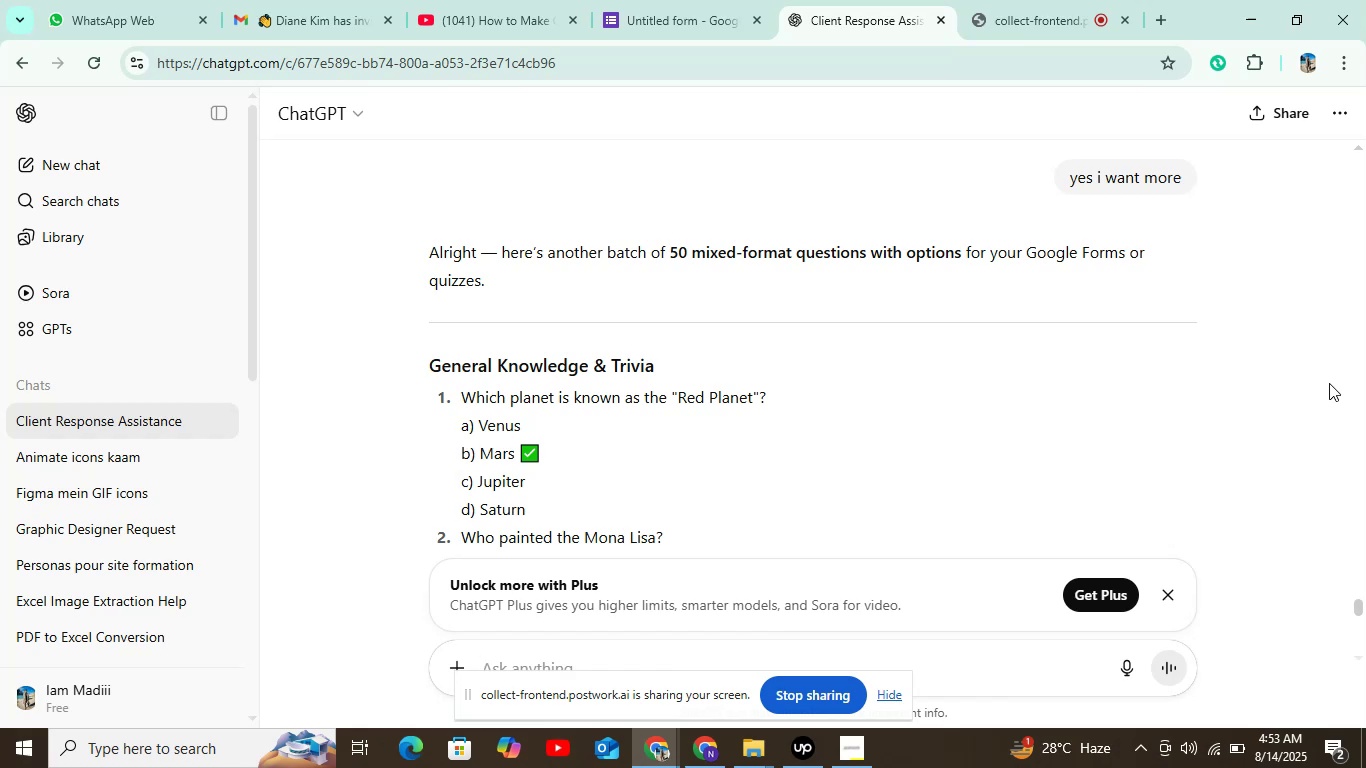 
scroll: coordinate [1173, 534], scroll_direction: down, amount: 2.0
 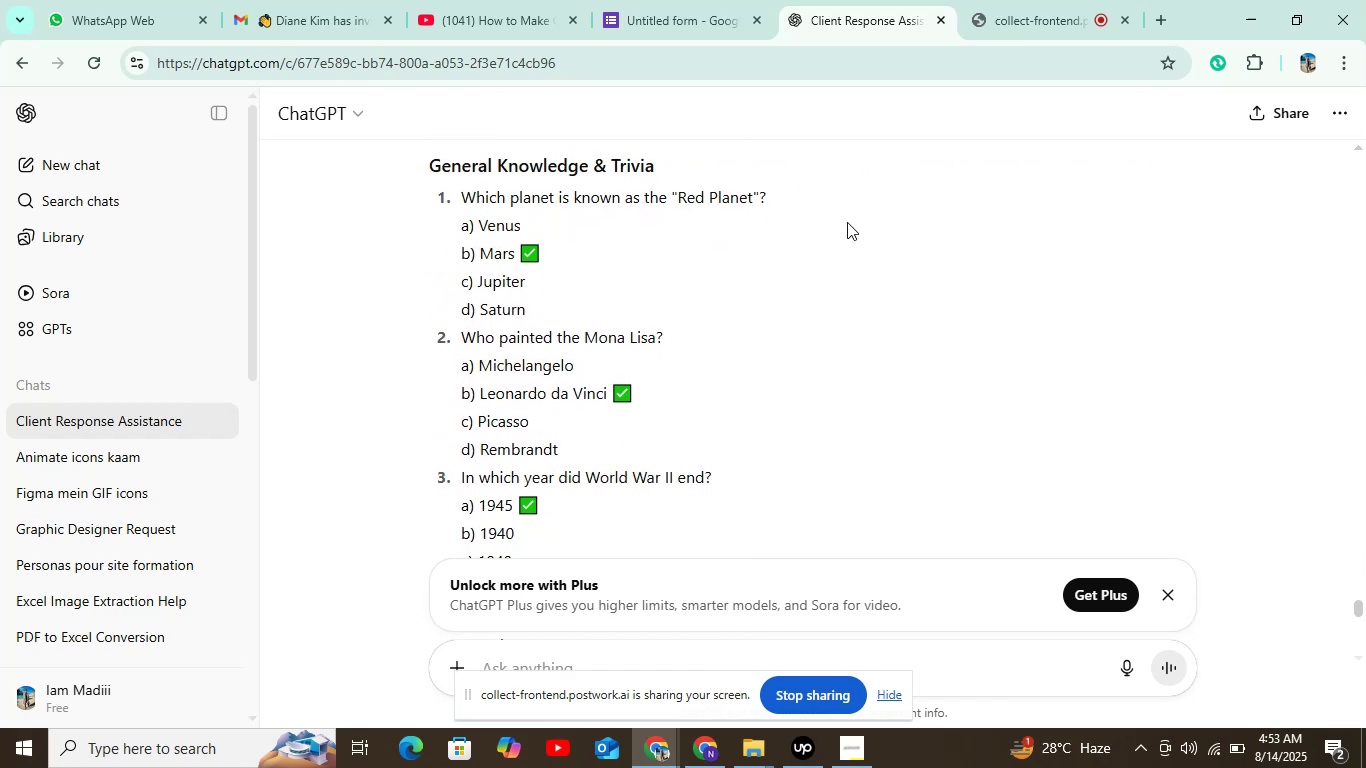 
left_click_drag(start_coordinate=[773, 199], to_coordinate=[597, 180])
 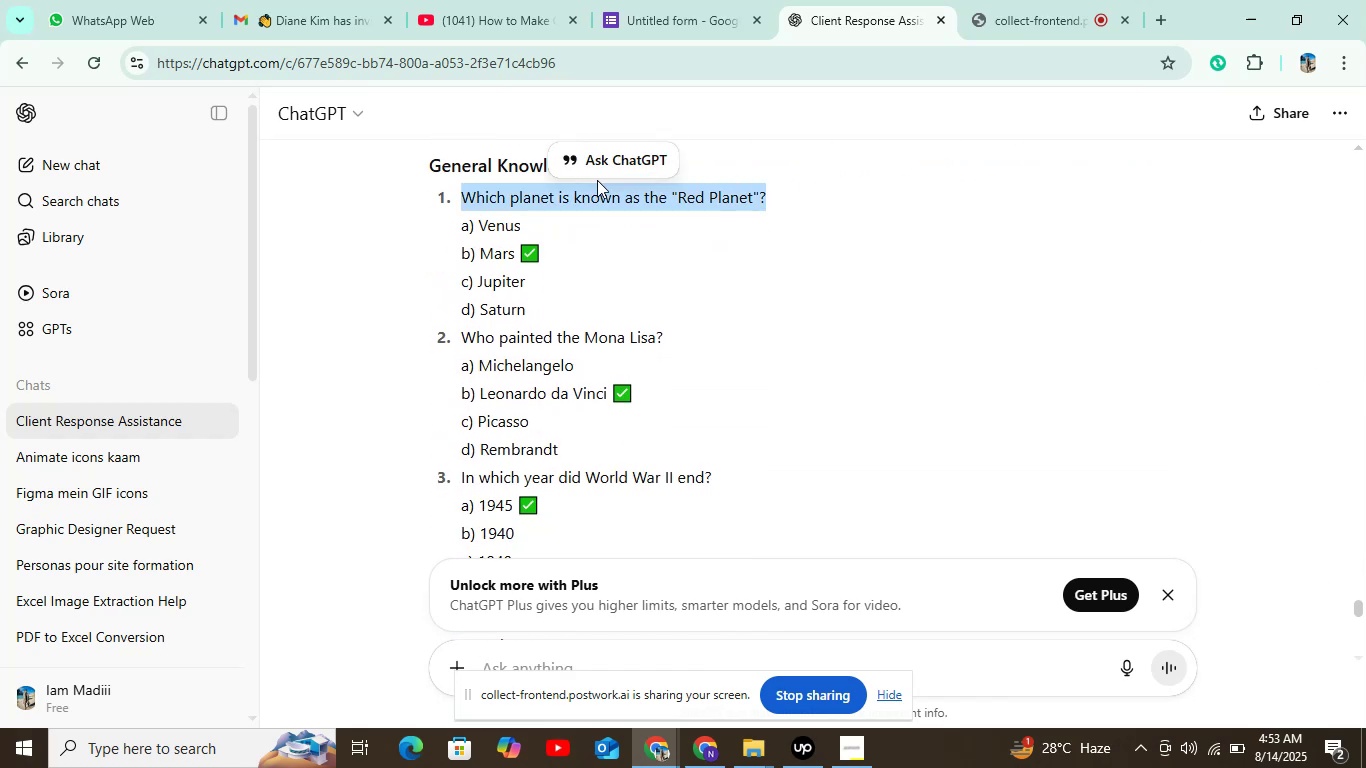 
key(Control+C)
 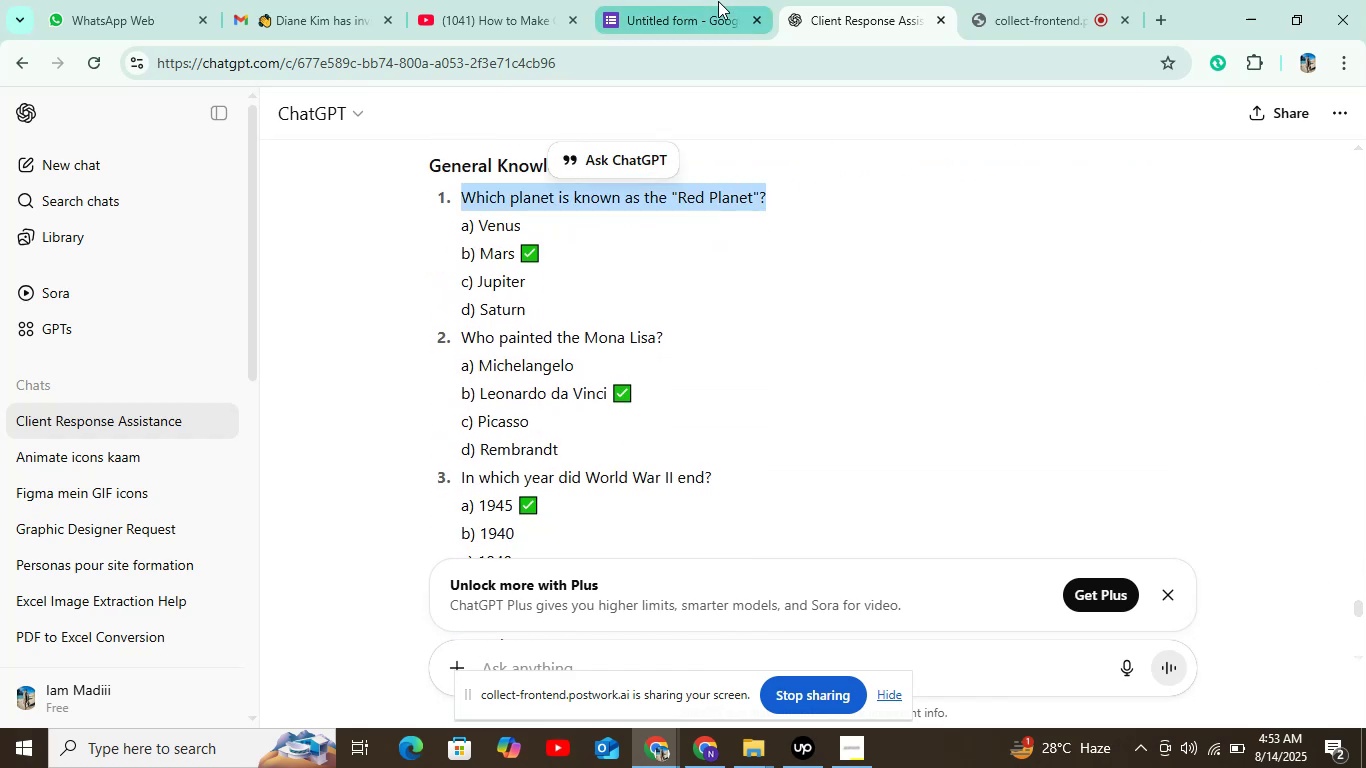 
left_click([666, 16])
 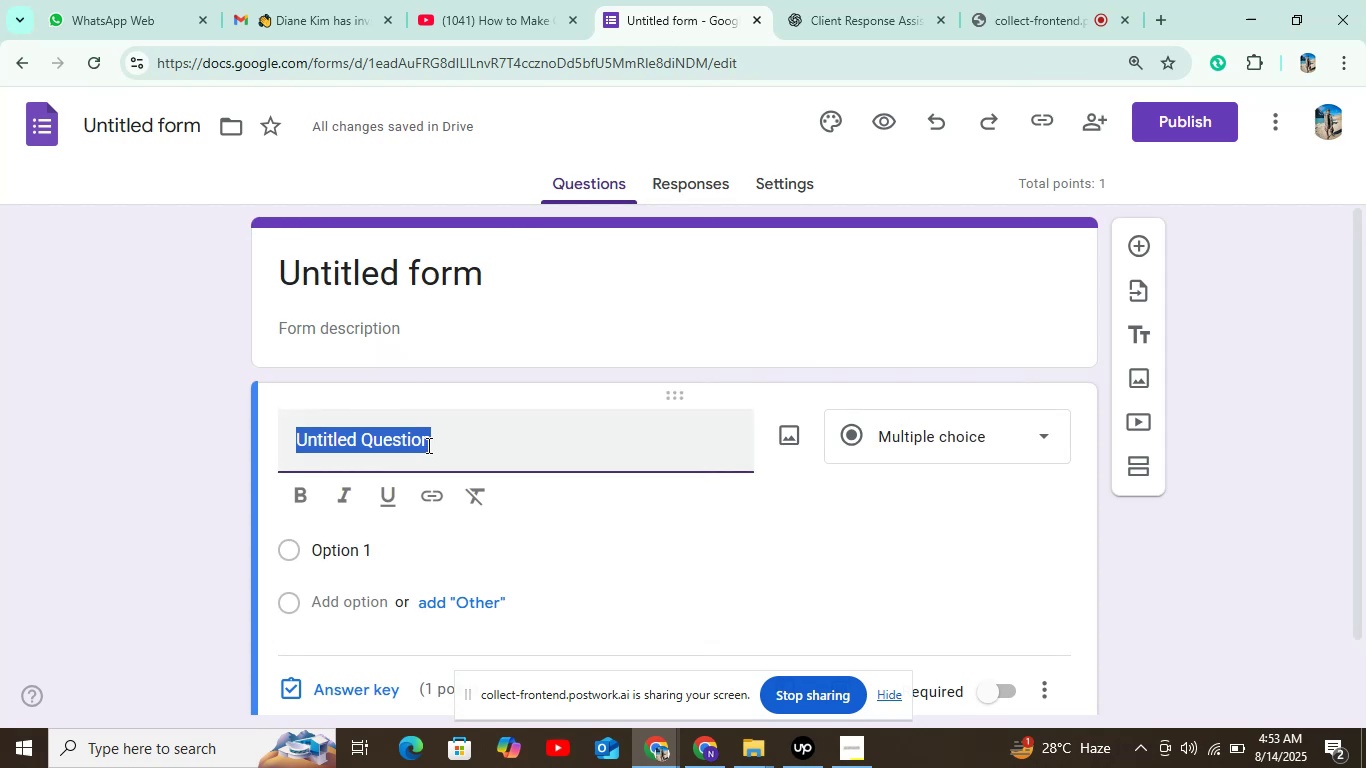 
key(Control+V)
 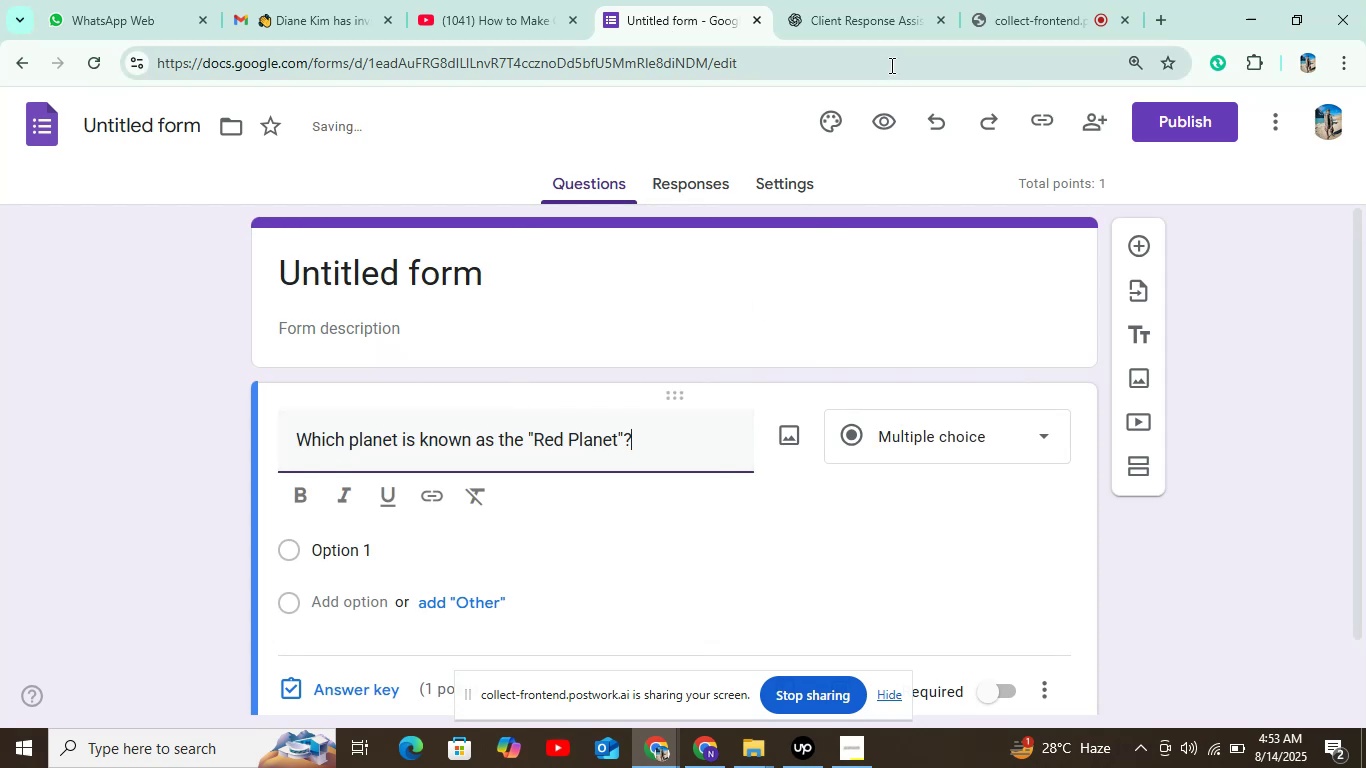 
left_click([868, 24])
 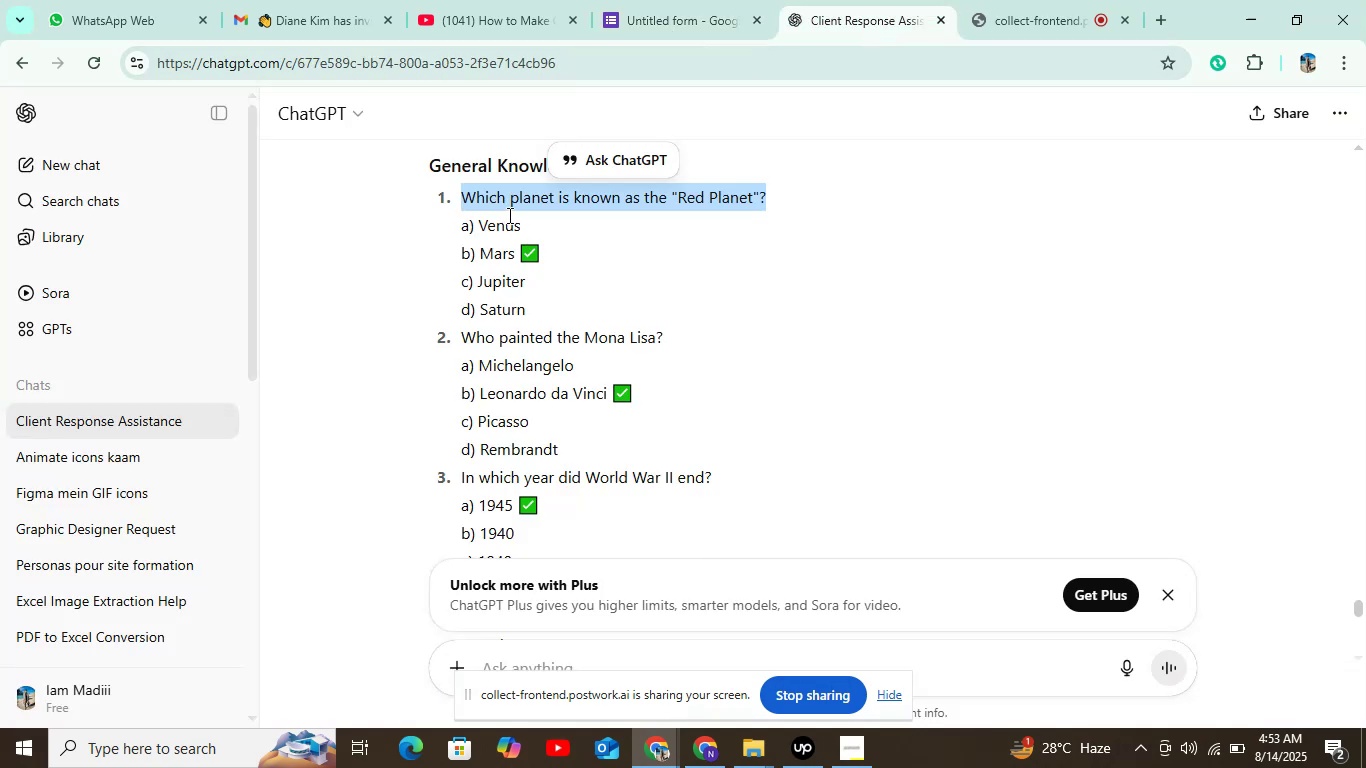 
double_click([491, 223])
 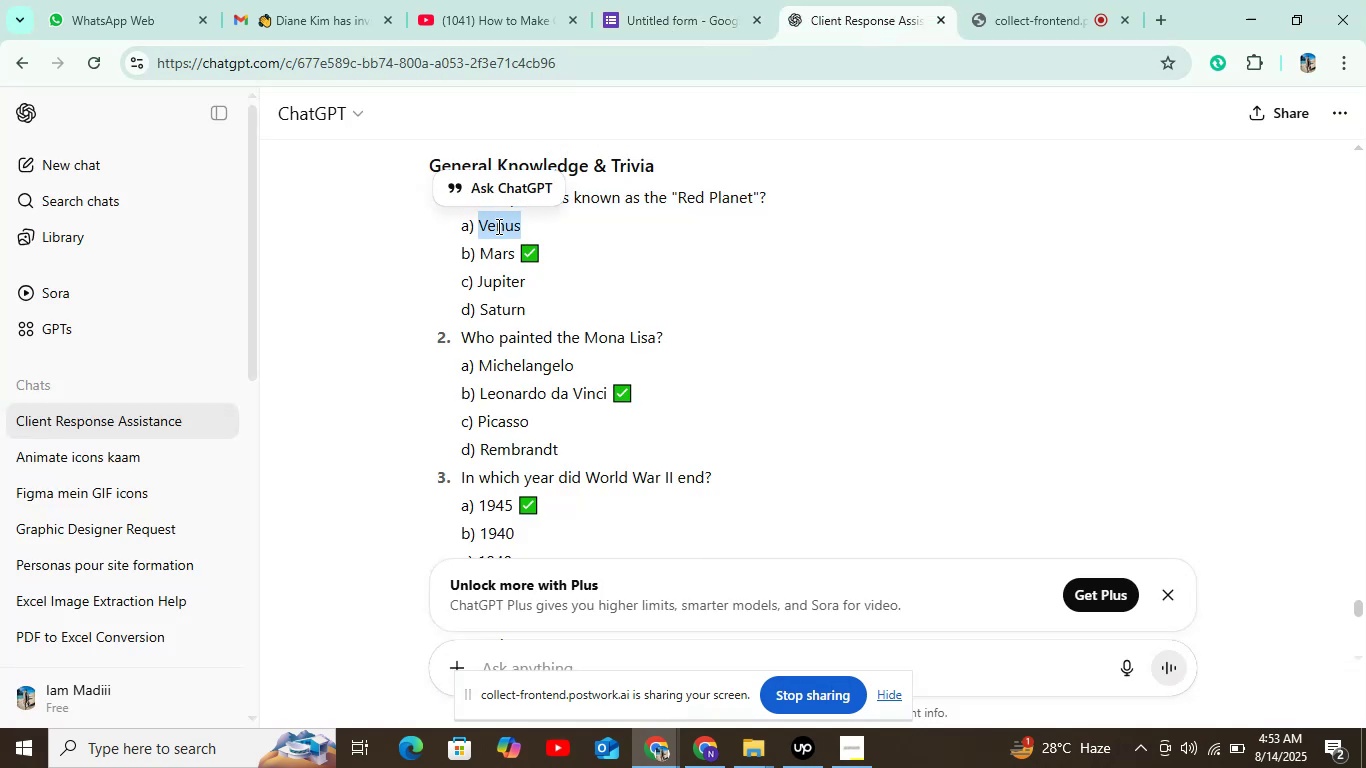 
key(Control+C)
 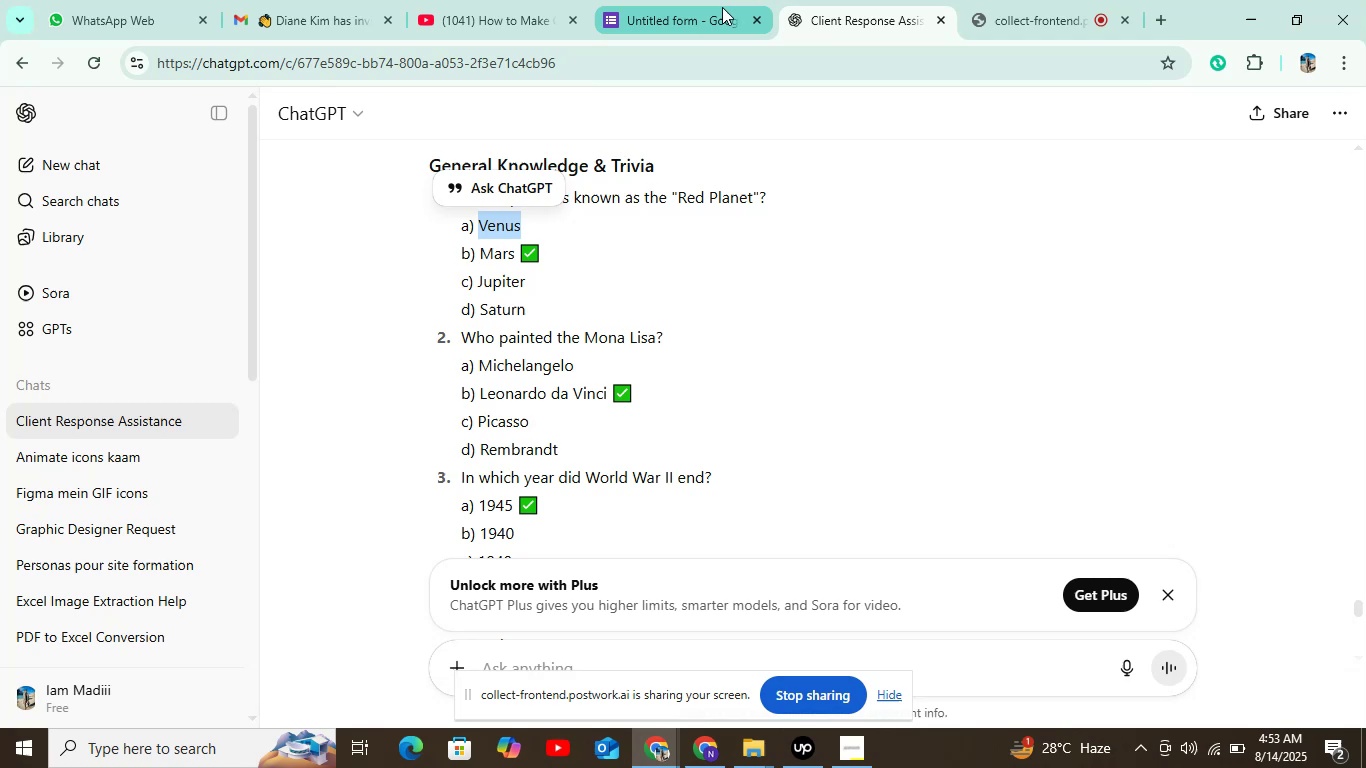 
left_click([706, 9])
 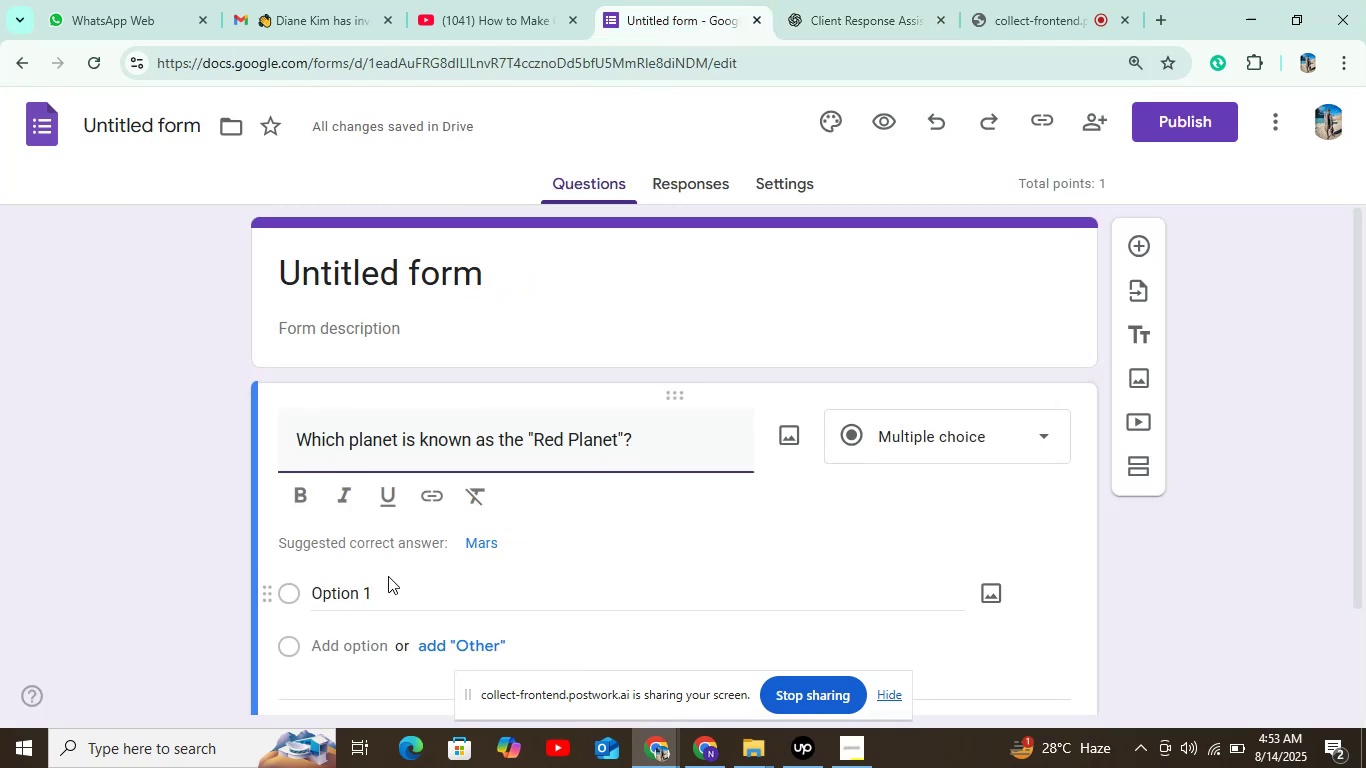 
left_click([365, 585])
 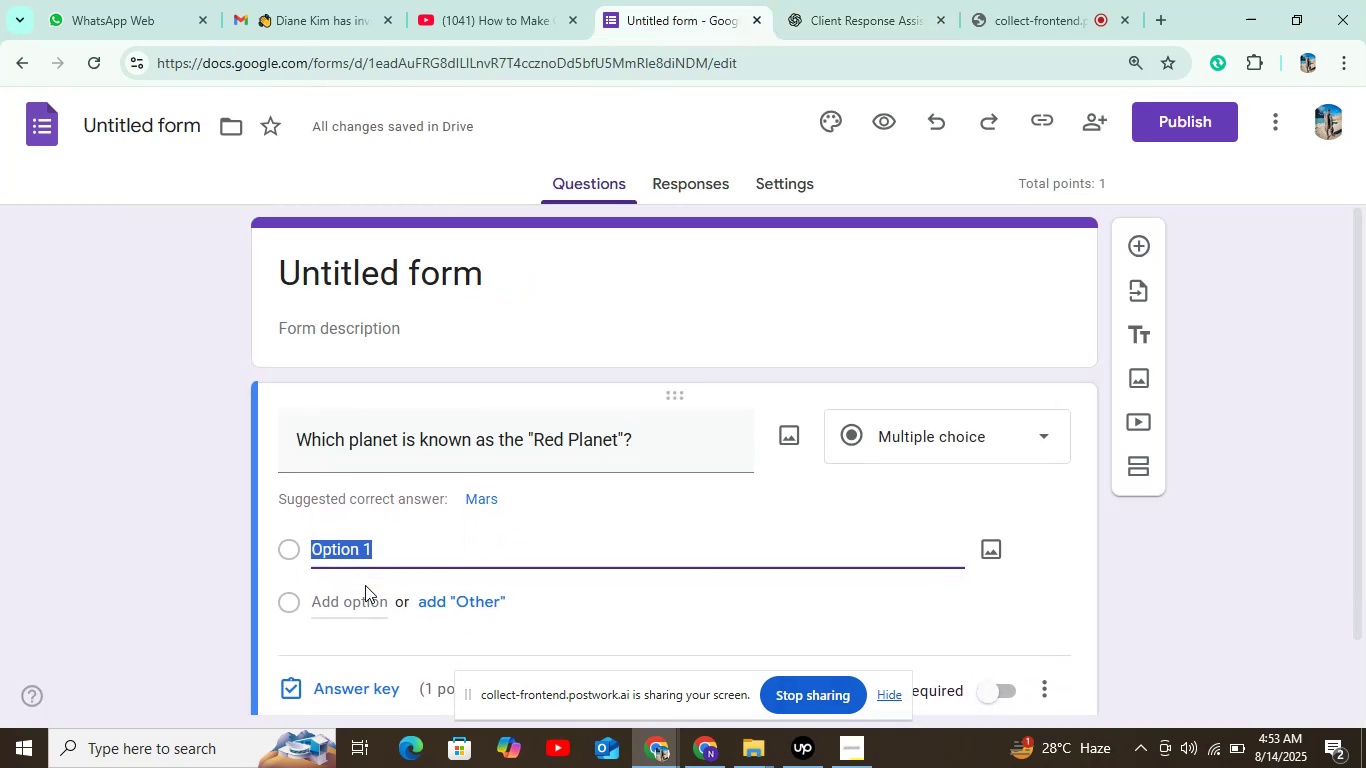 
key(Control+V)
 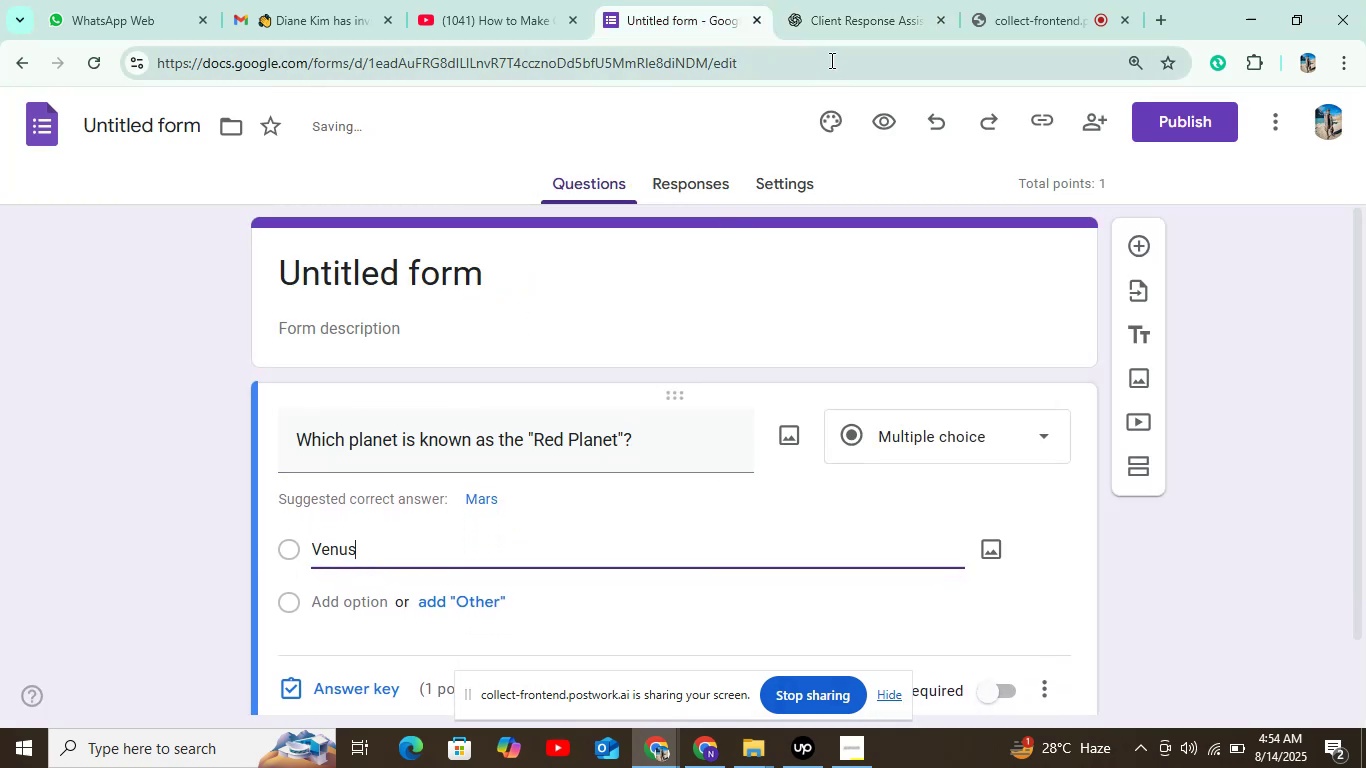 
left_click([838, 25])
 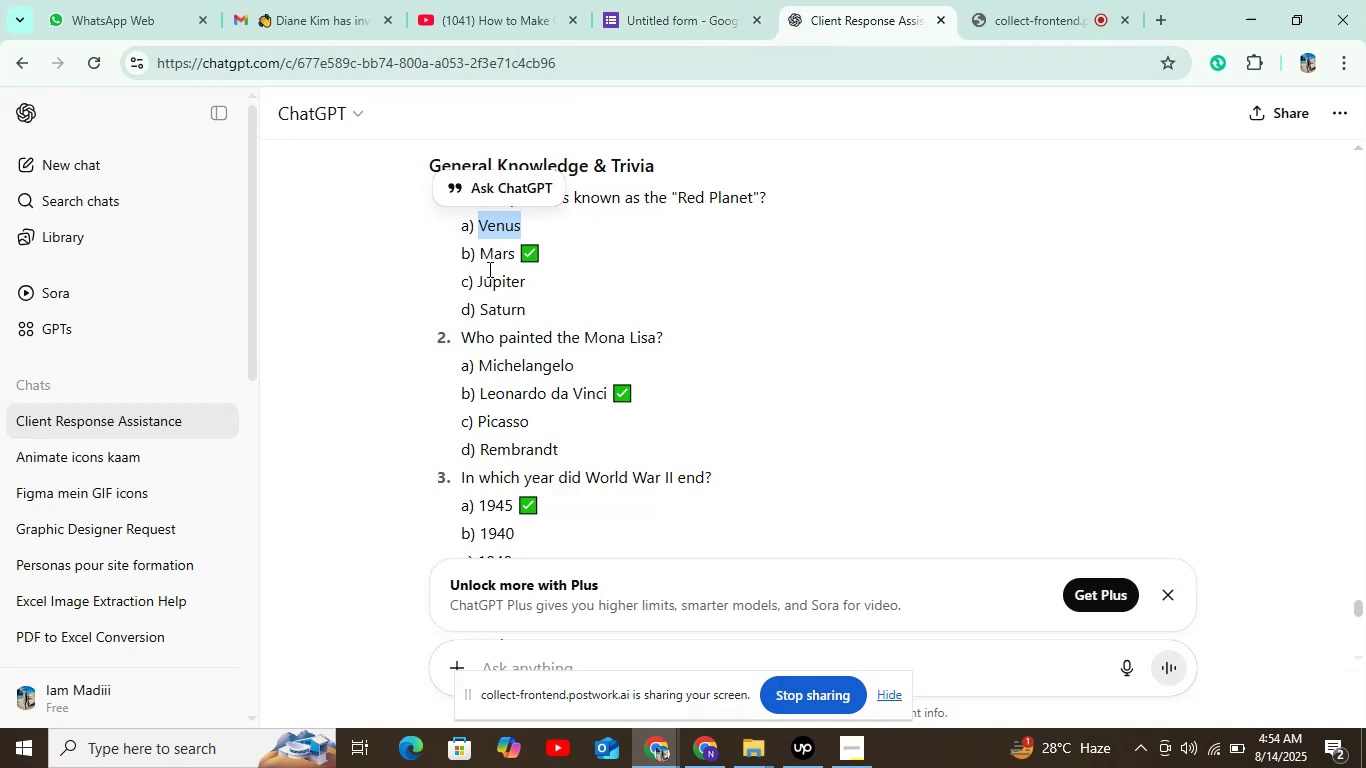 
left_click([491, 251])
 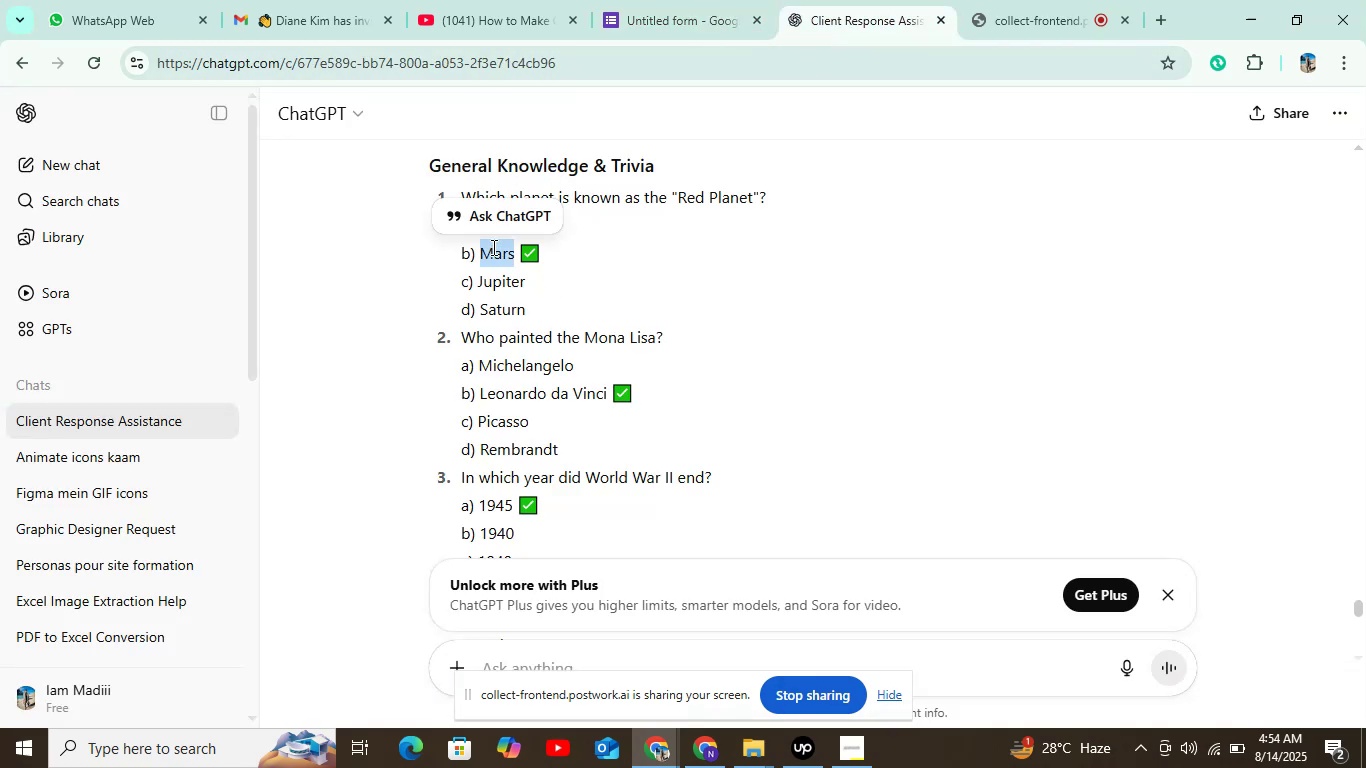 
key(Control+C)
 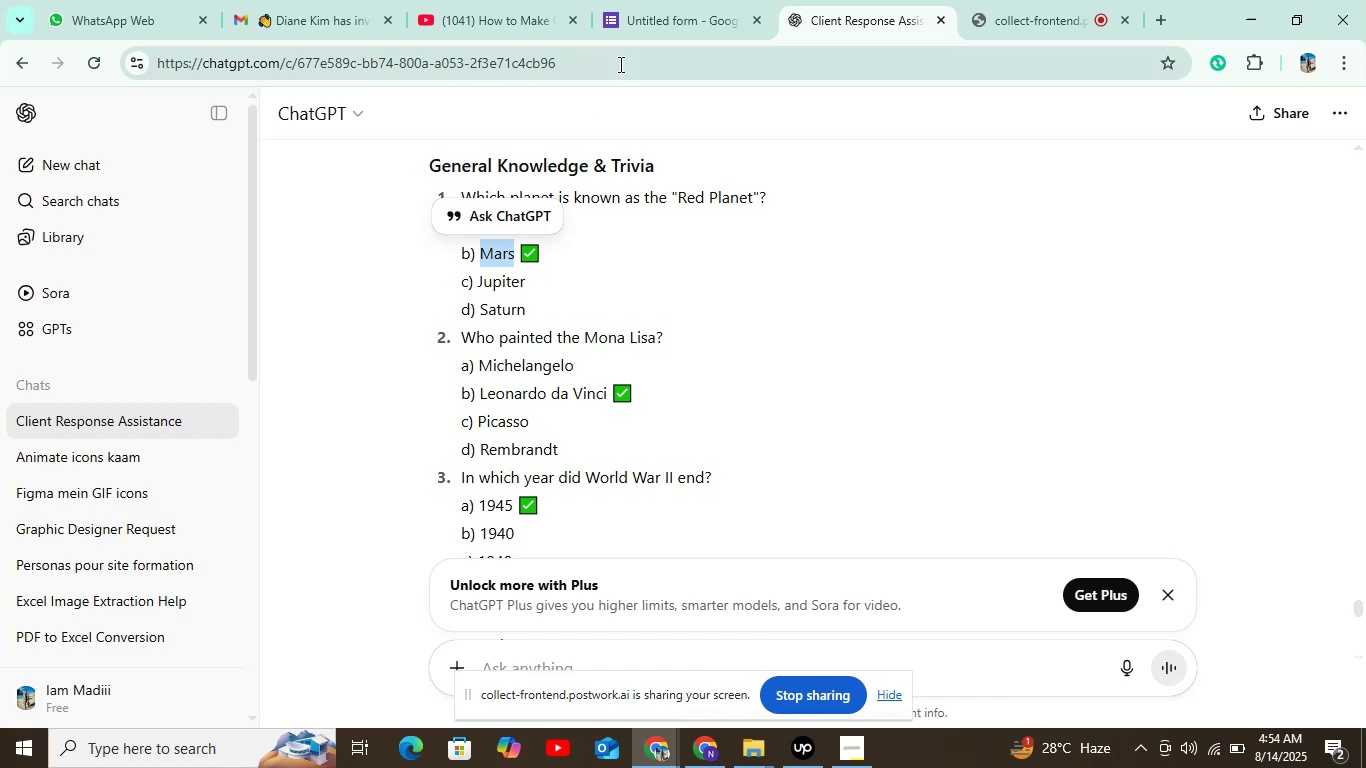 
left_click([663, 28])
 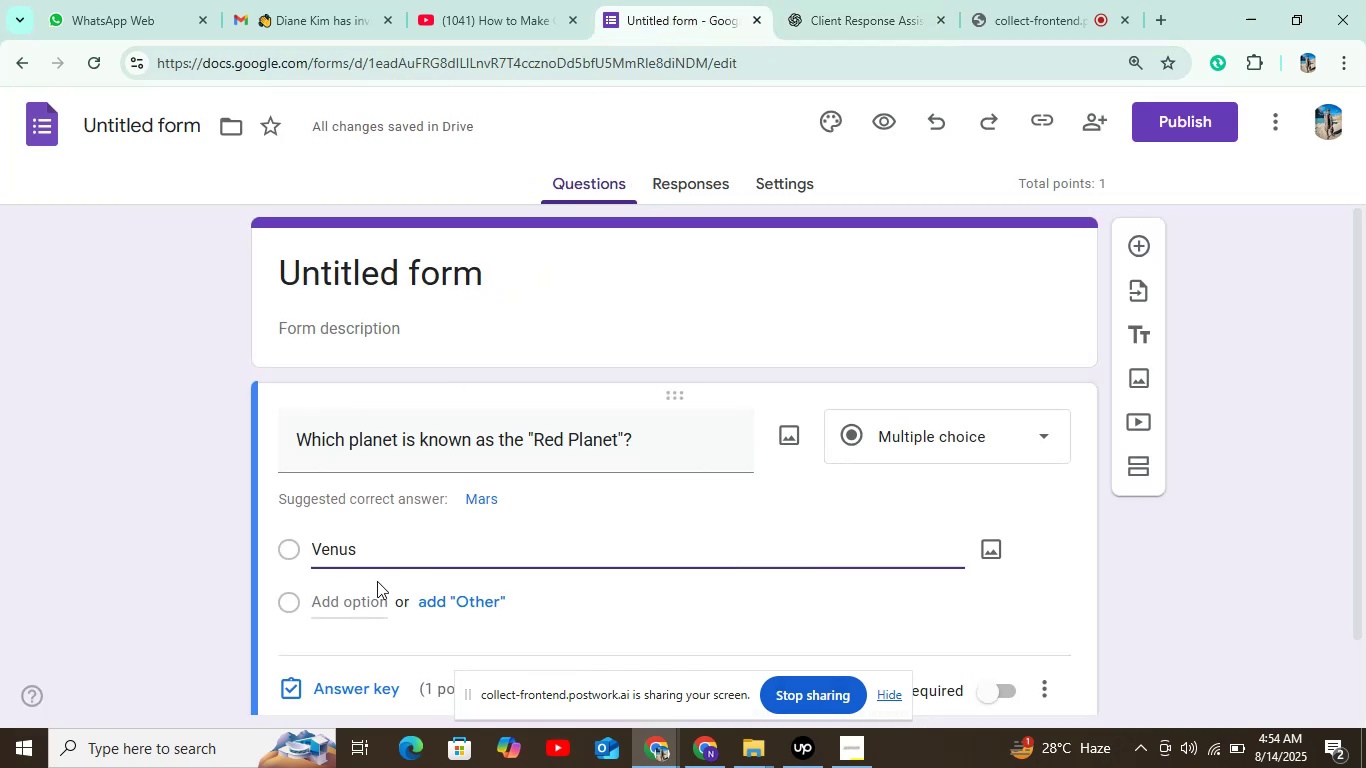 
left_click([375, 597])
 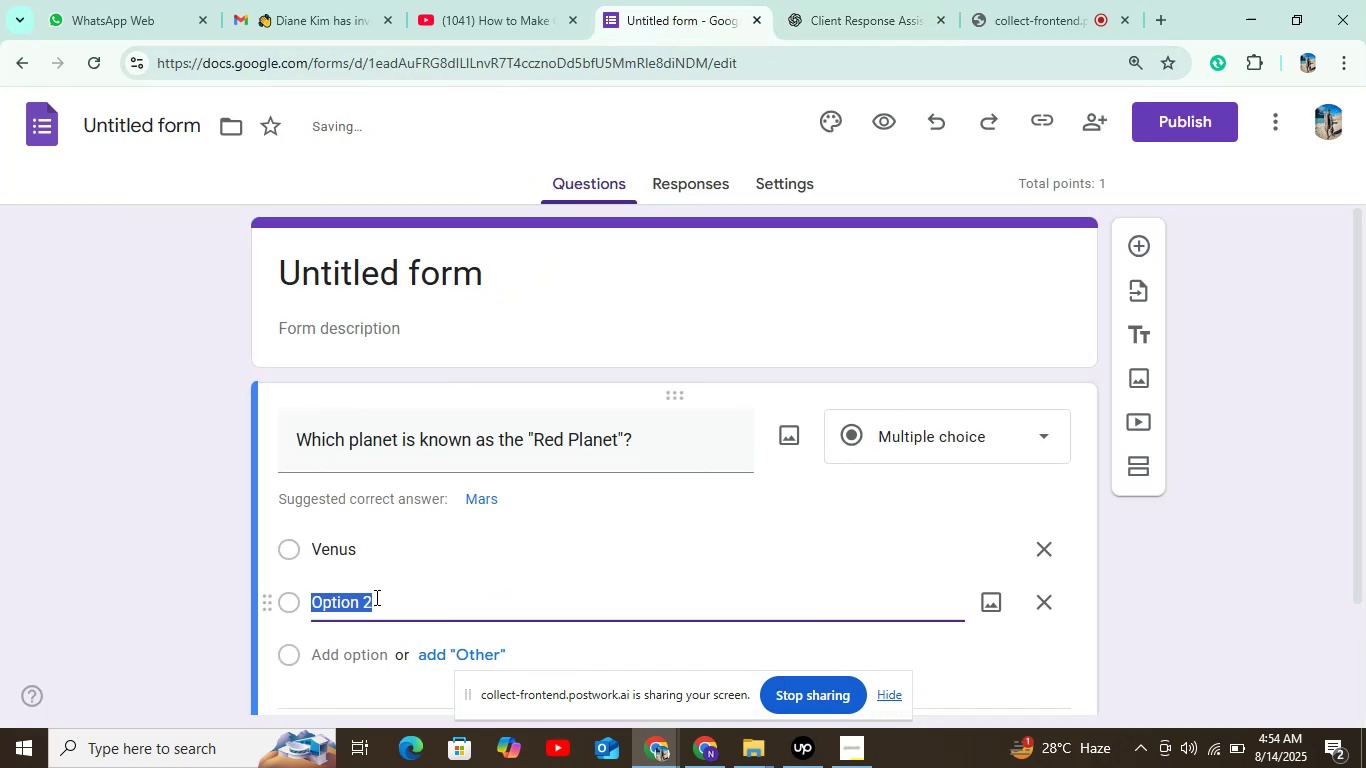 
key(Control+V)
 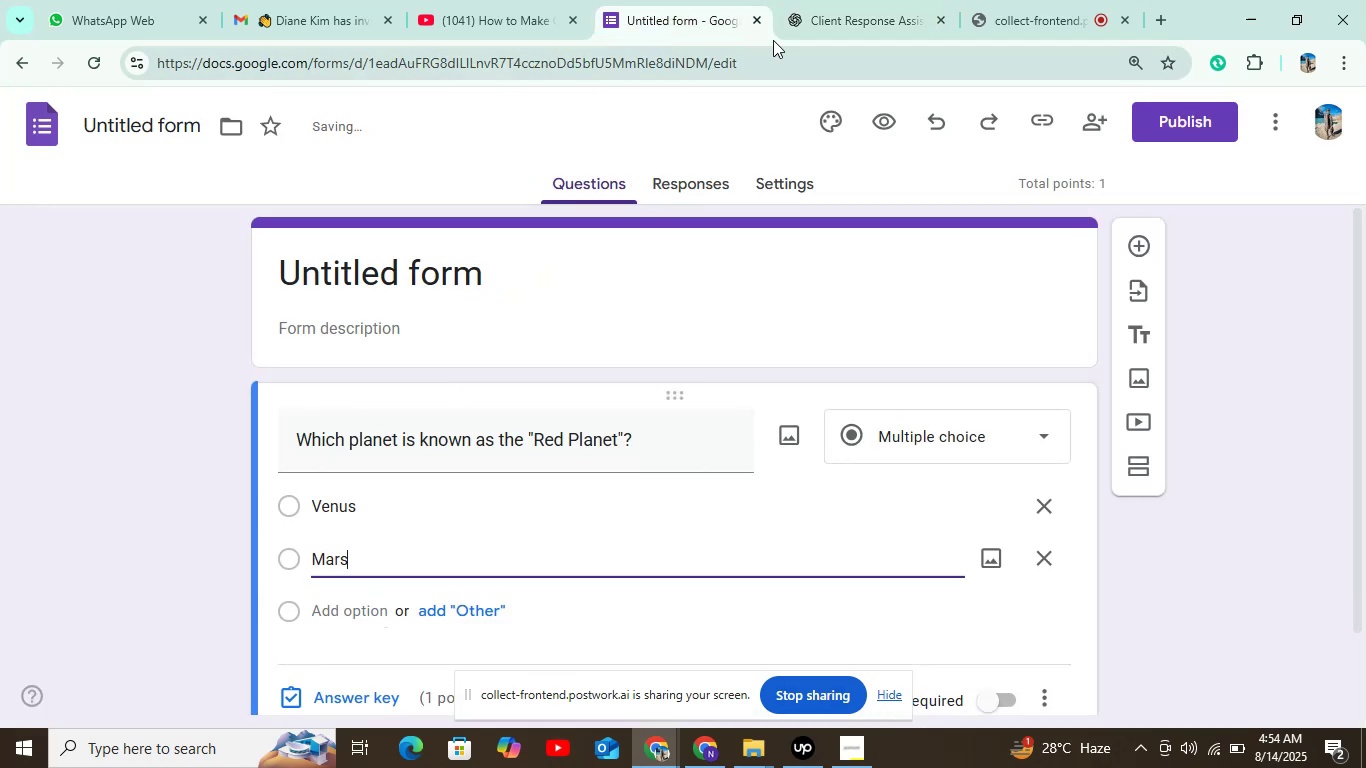 
left_click([814, 19])
 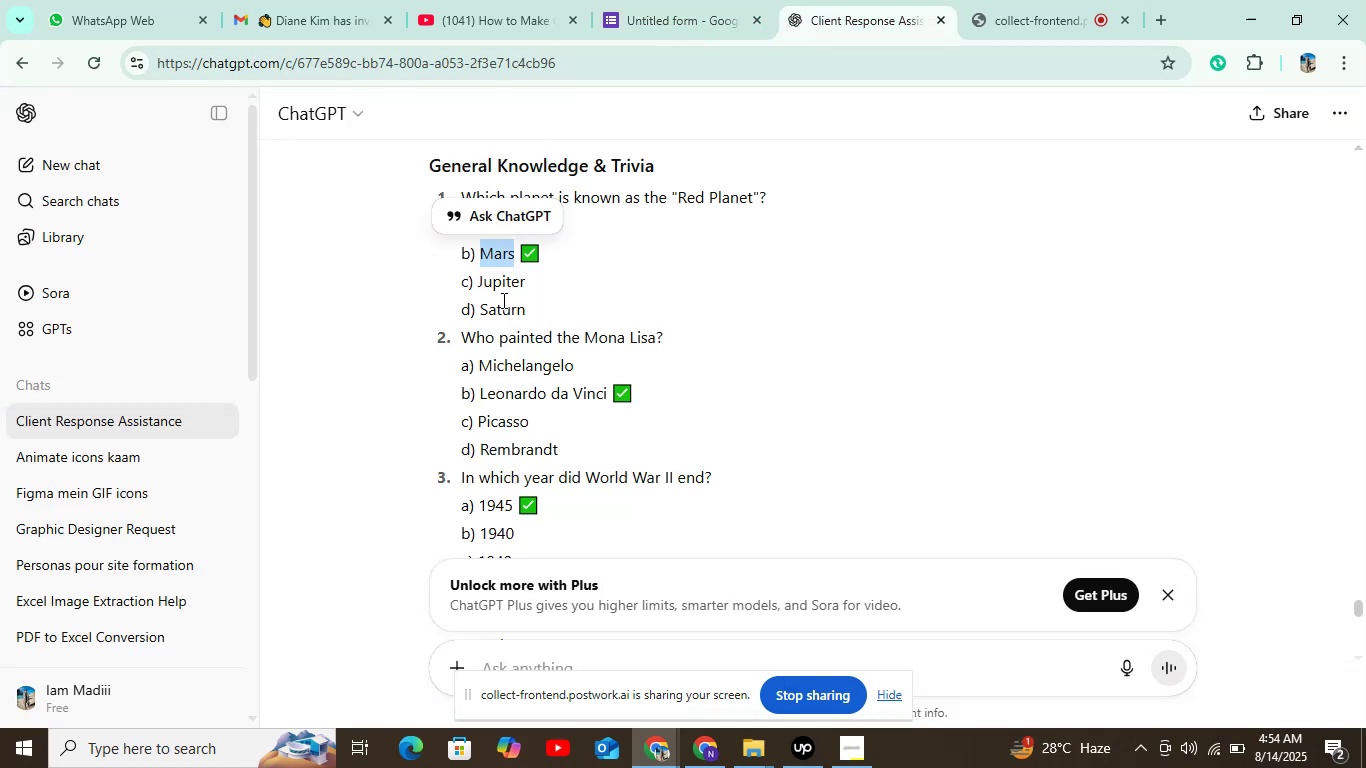 
double_click([507, 287])
 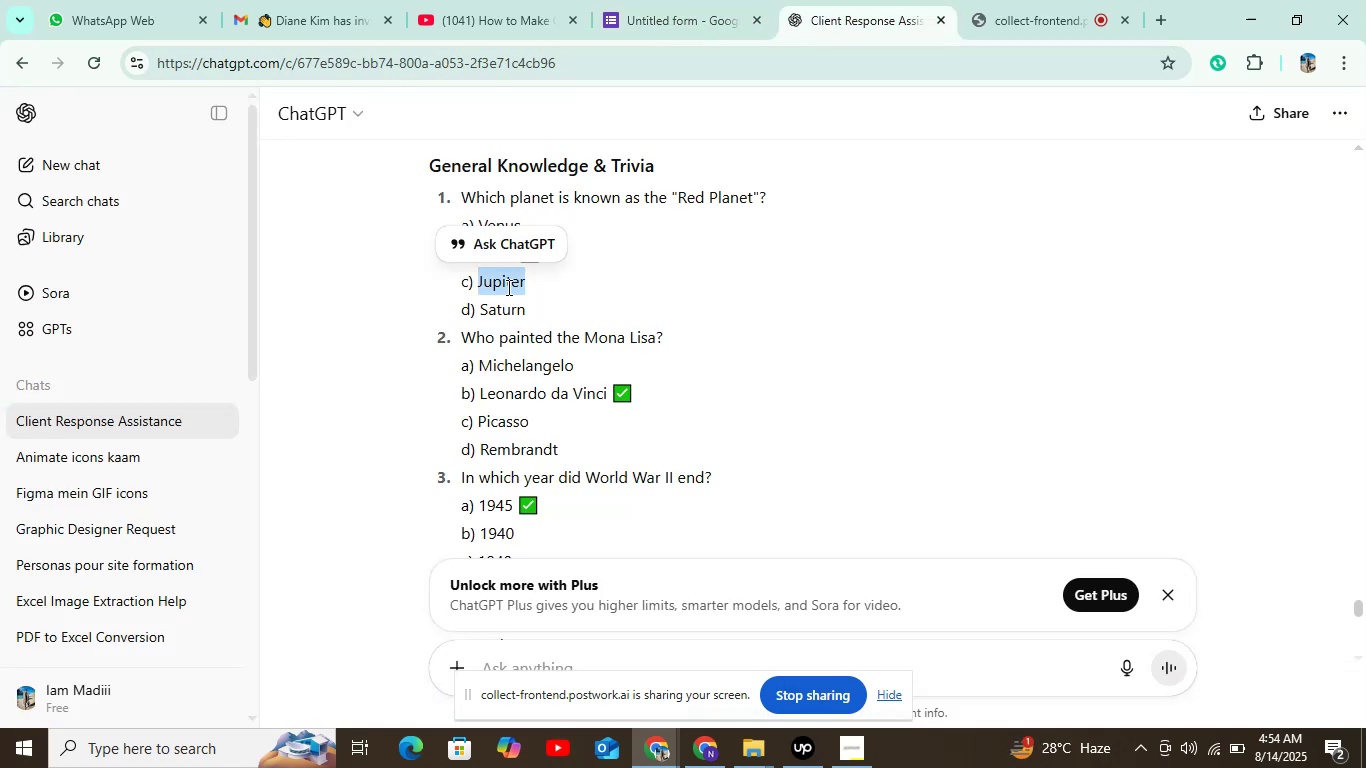 
key(Control+C)
 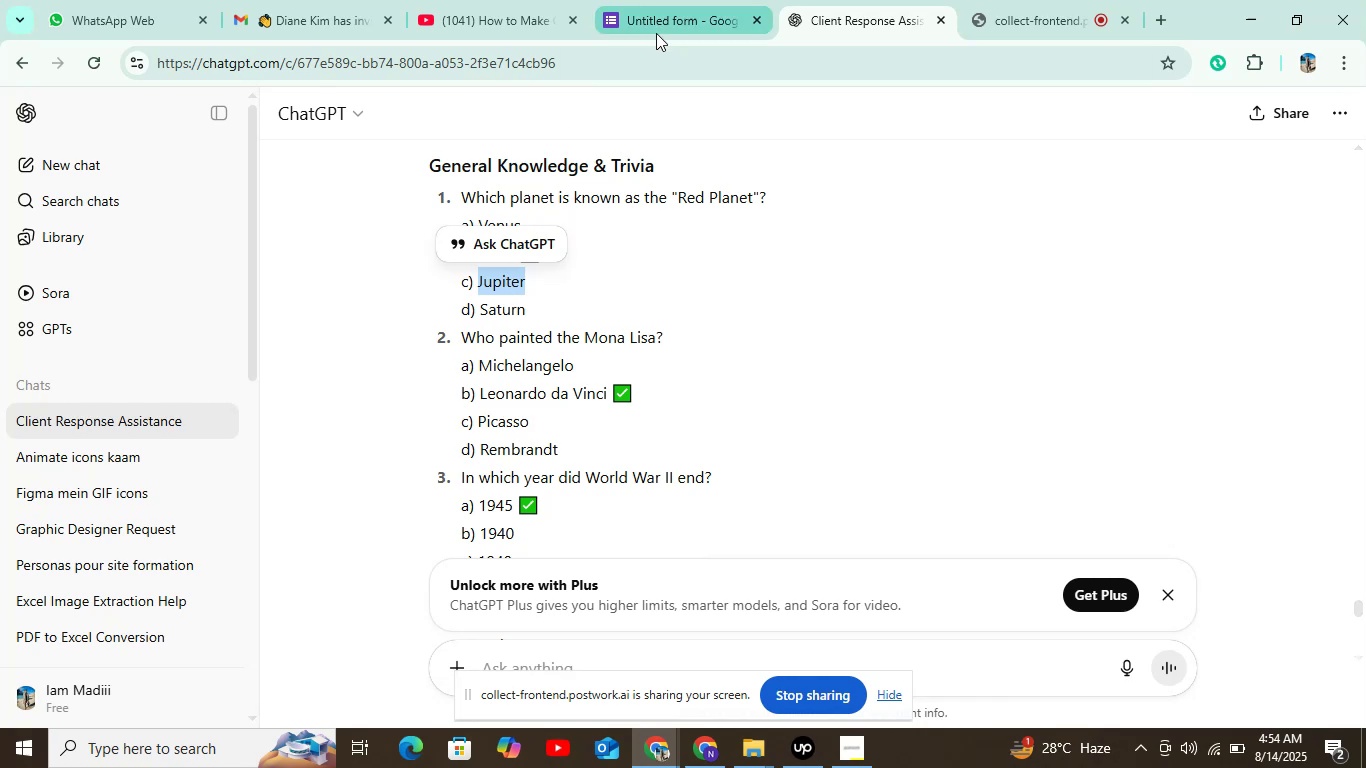 
left_click([660, 26])
 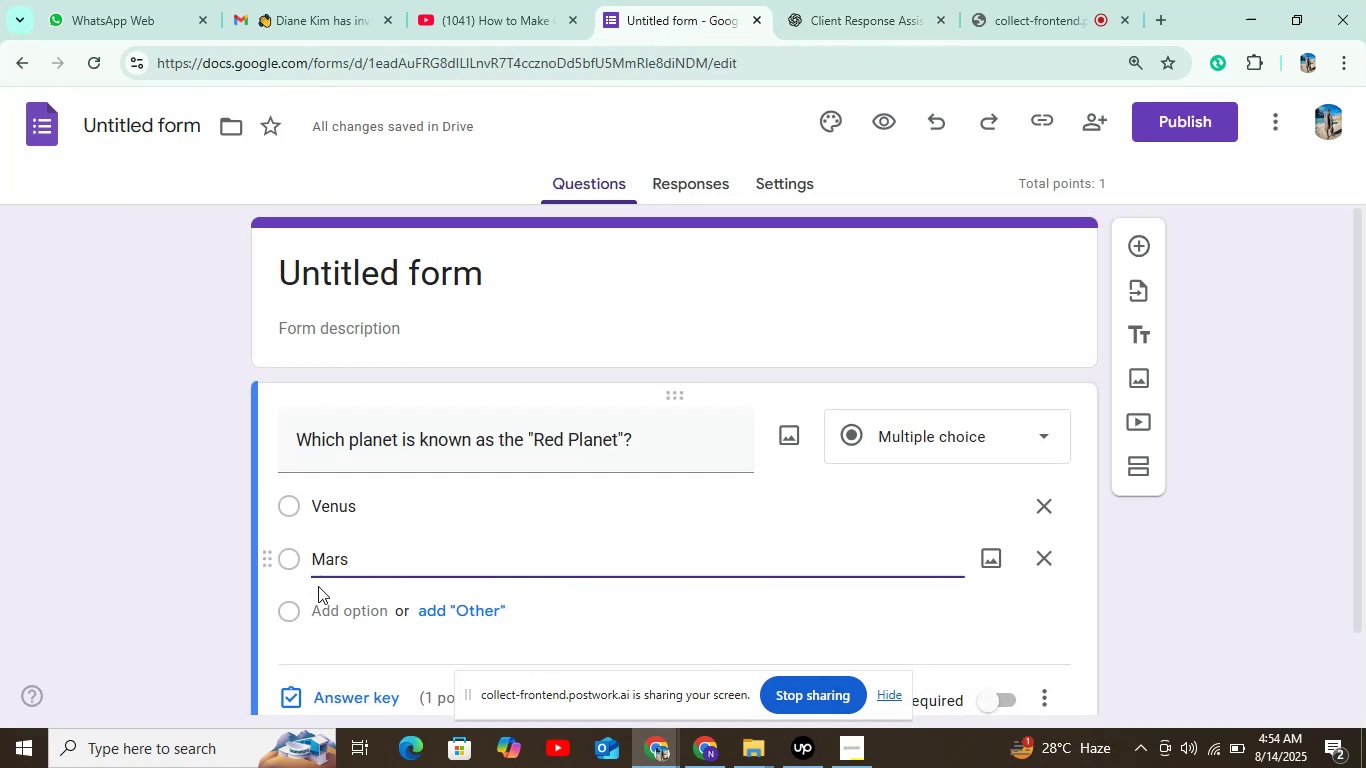 
left_click([322, 614])
 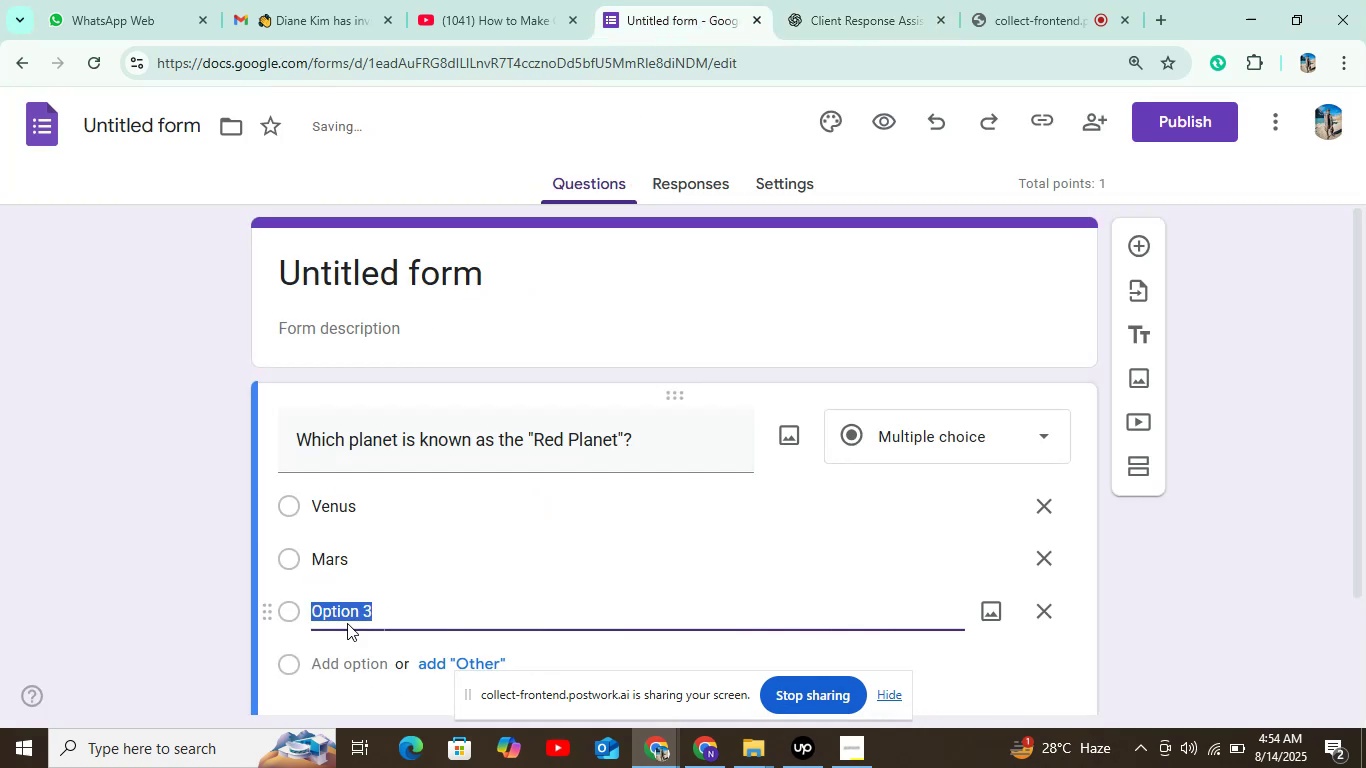 
key(Control+V)
 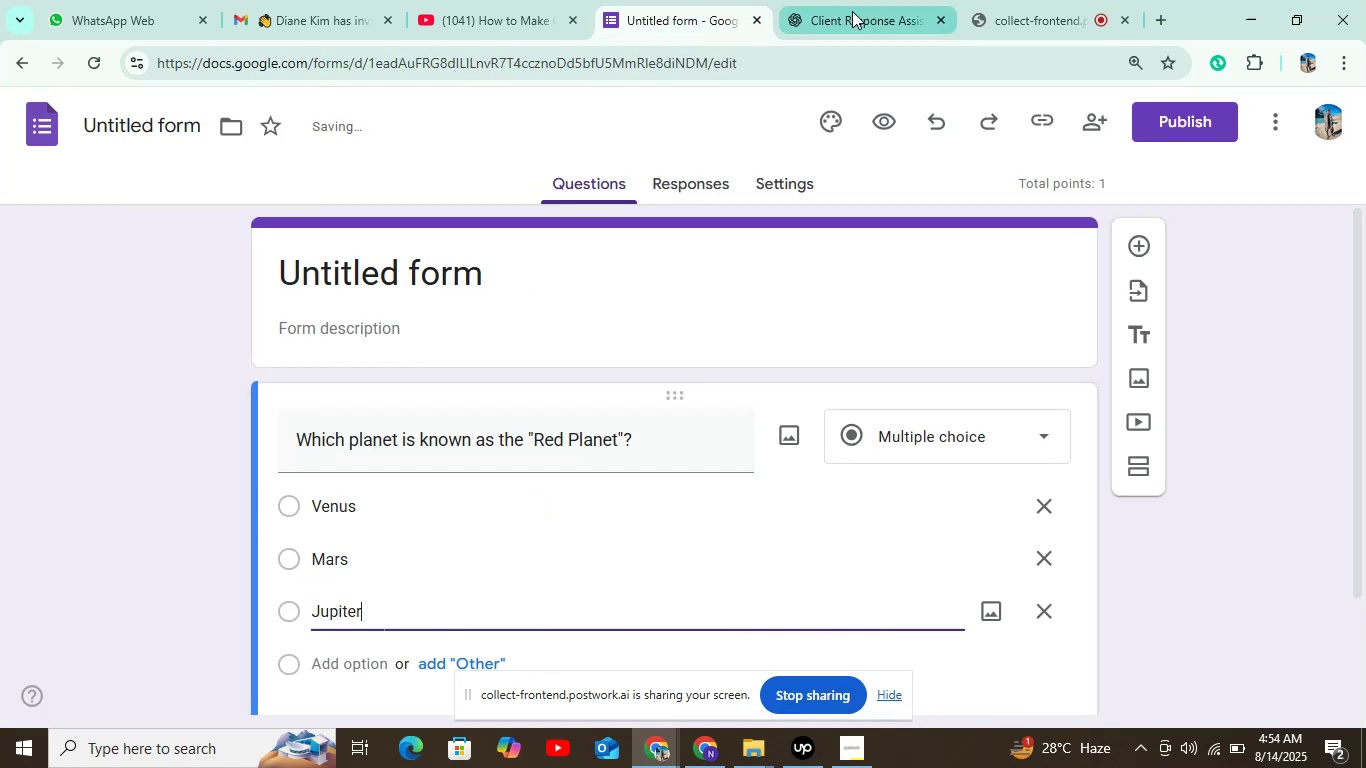 
left_click([863, 8])
 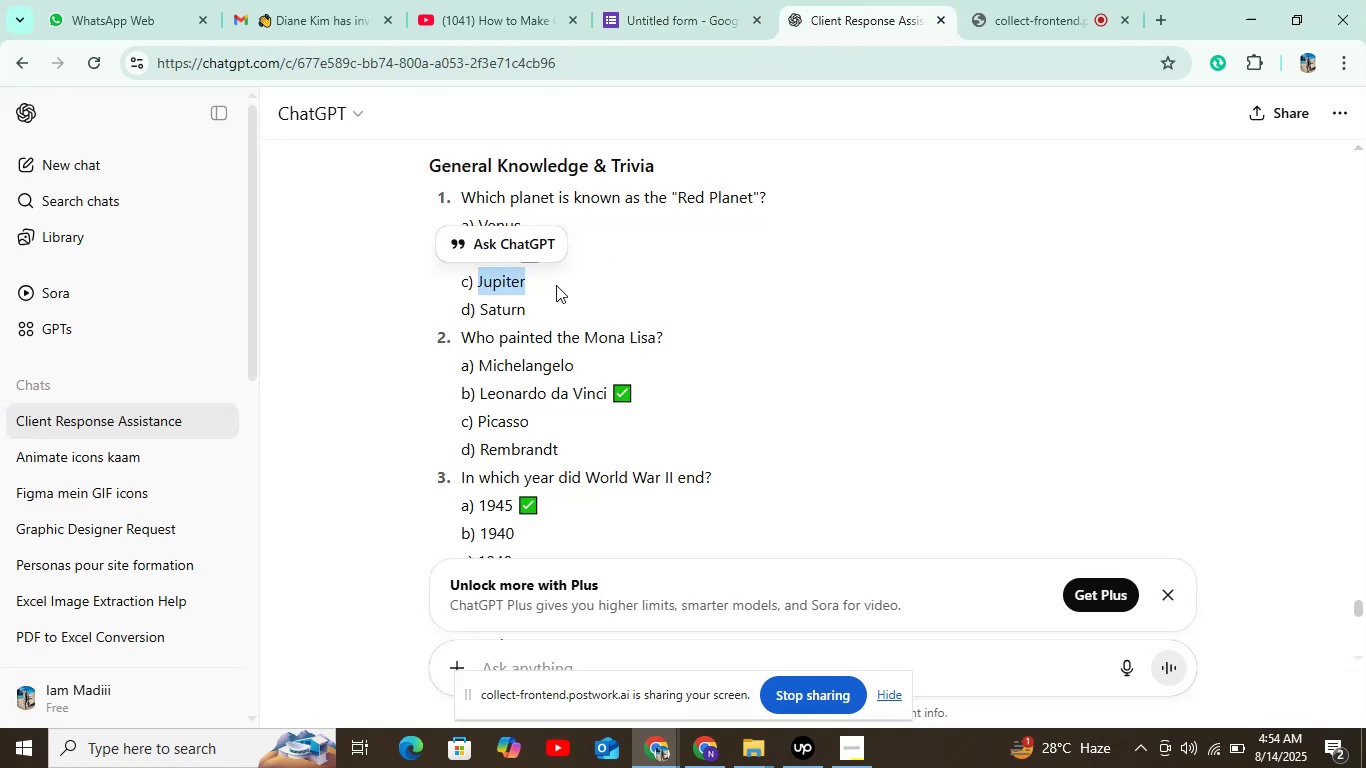 
double_click([512, 308])
 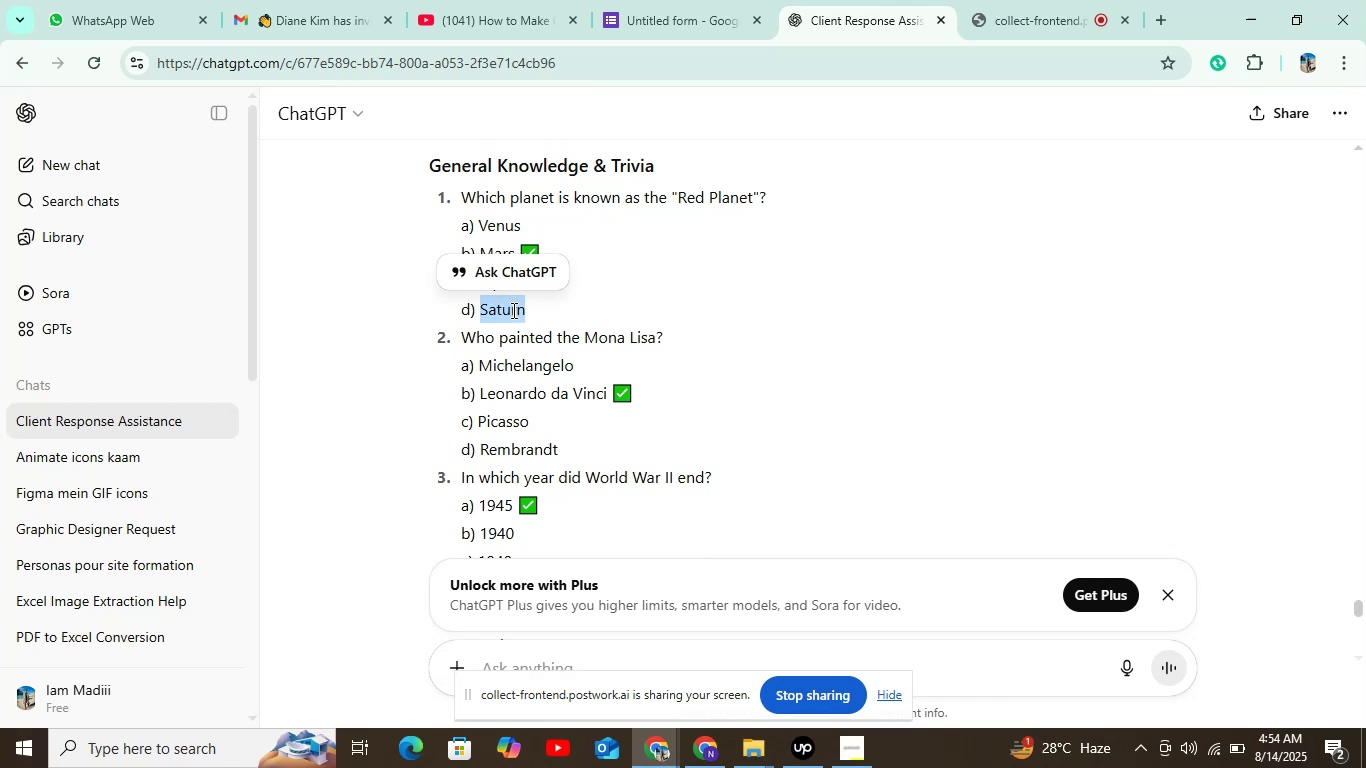 
wait(5.35)
 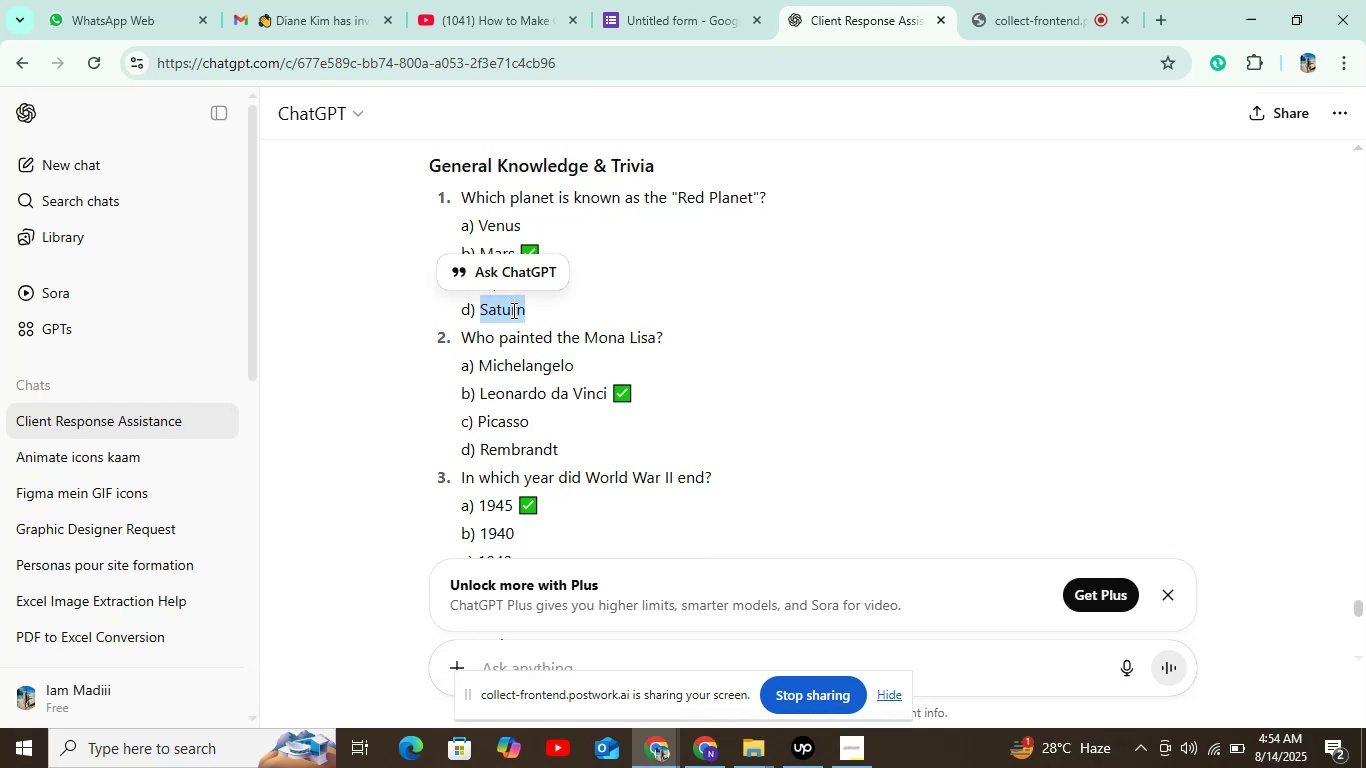 
key(Control+C)
 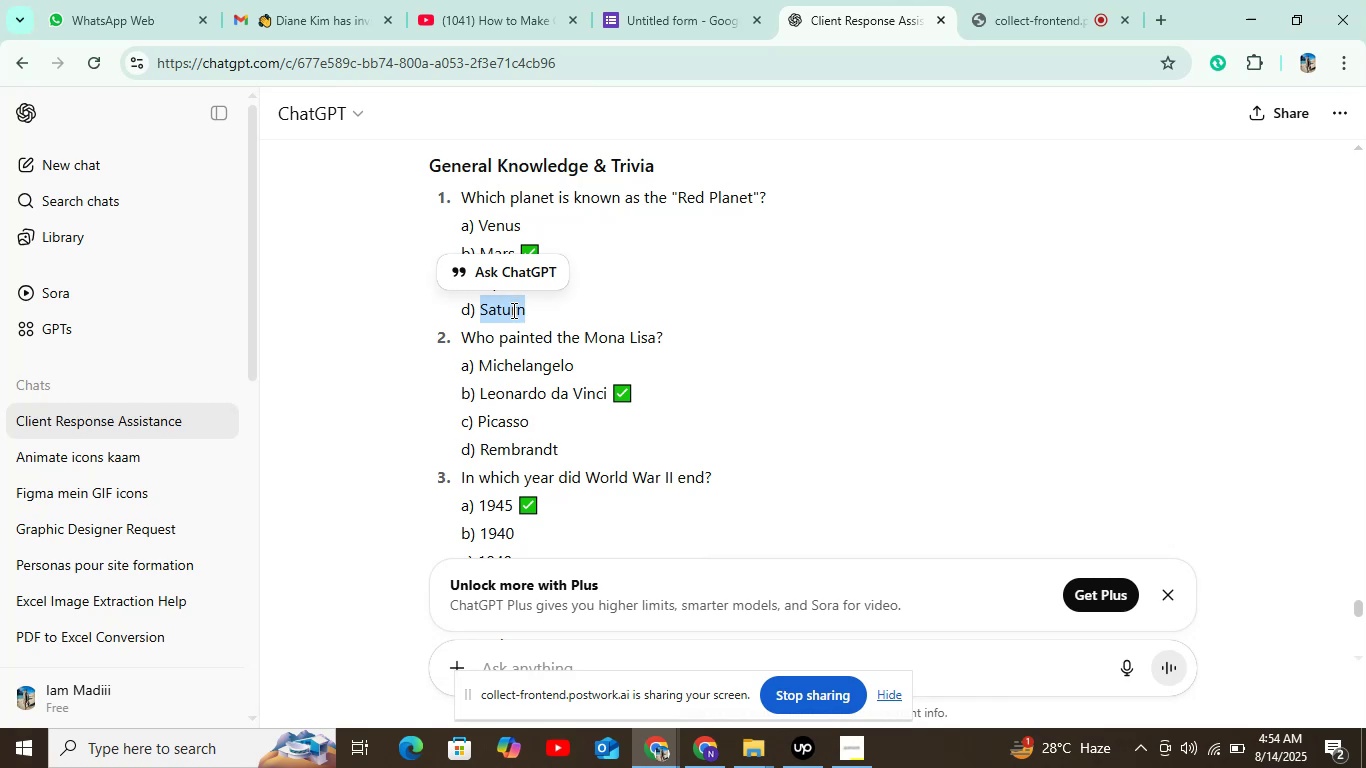 
scroll: coordinate [514, 306], scroll_direction: down, amount: 1.0
 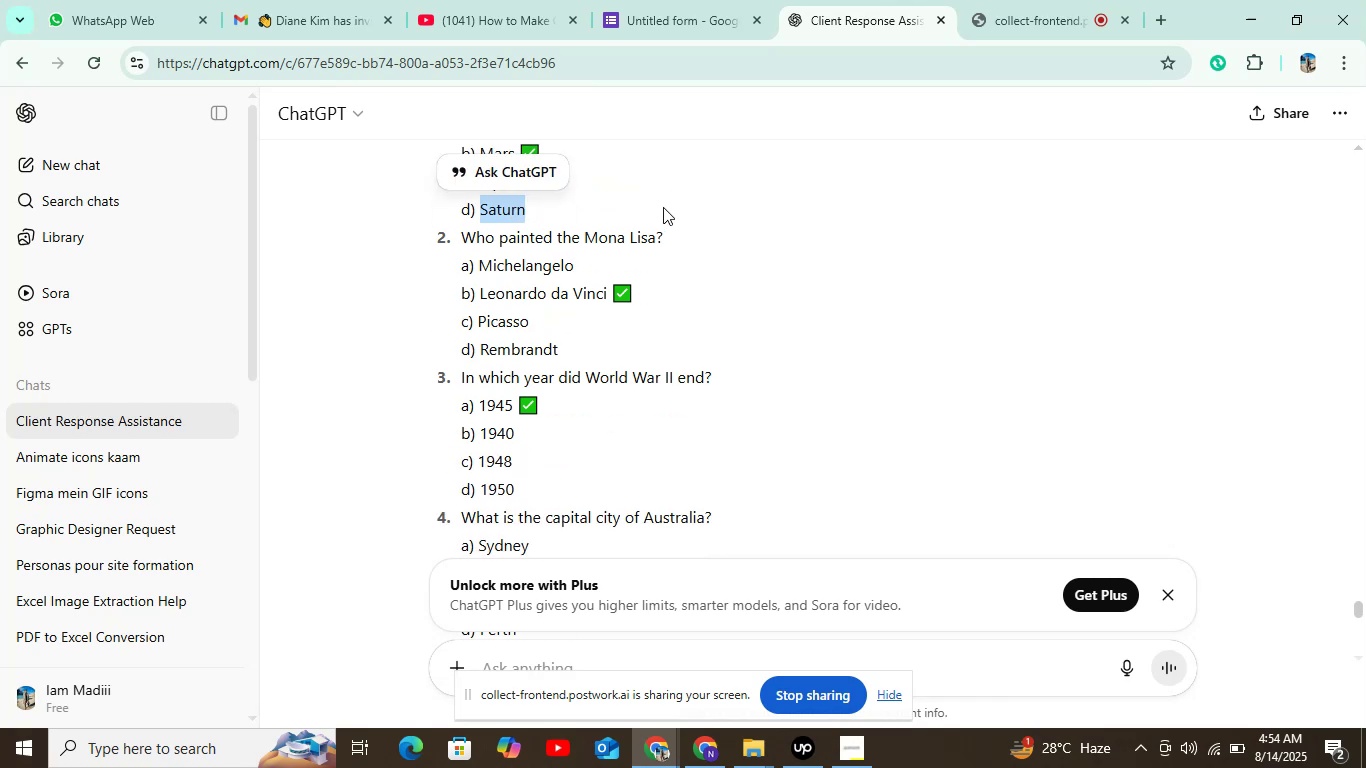 
left_click([681, 180])
 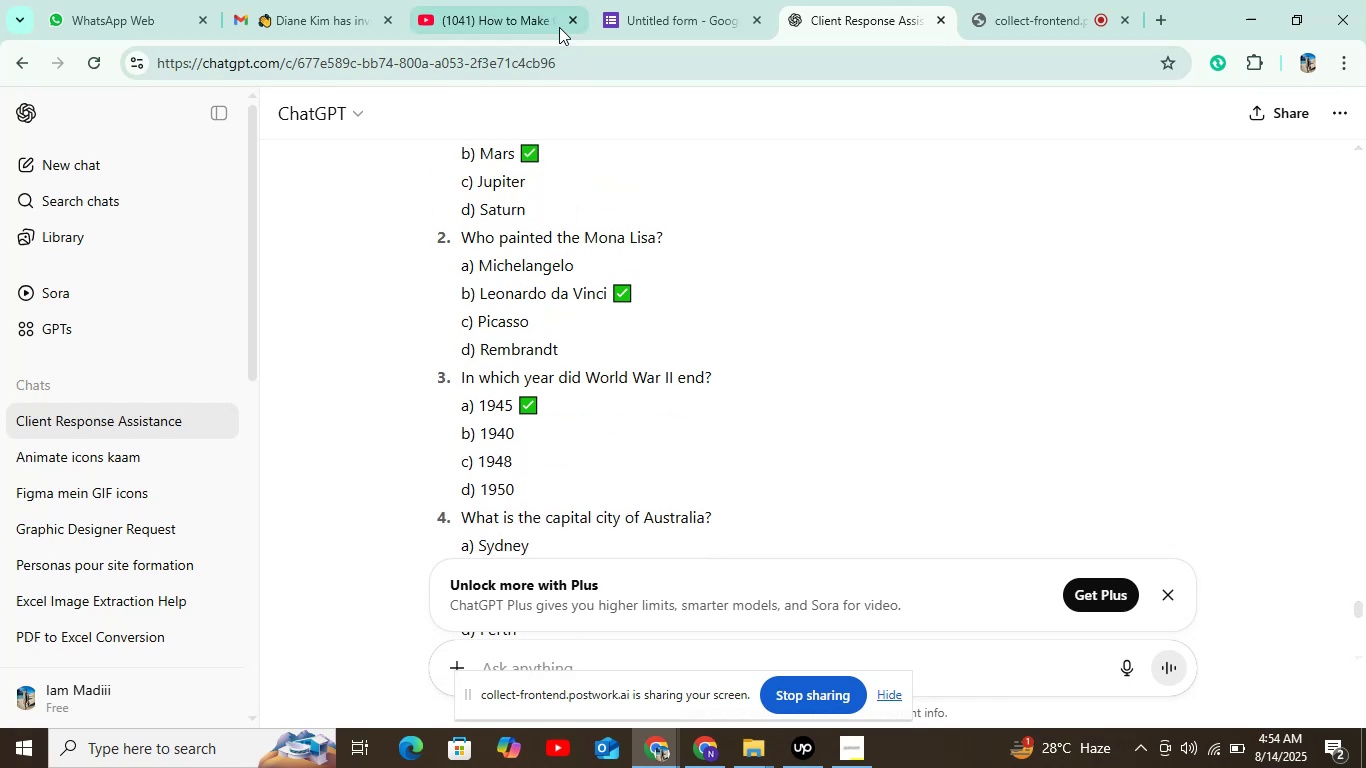 
left_click([722, 24])
 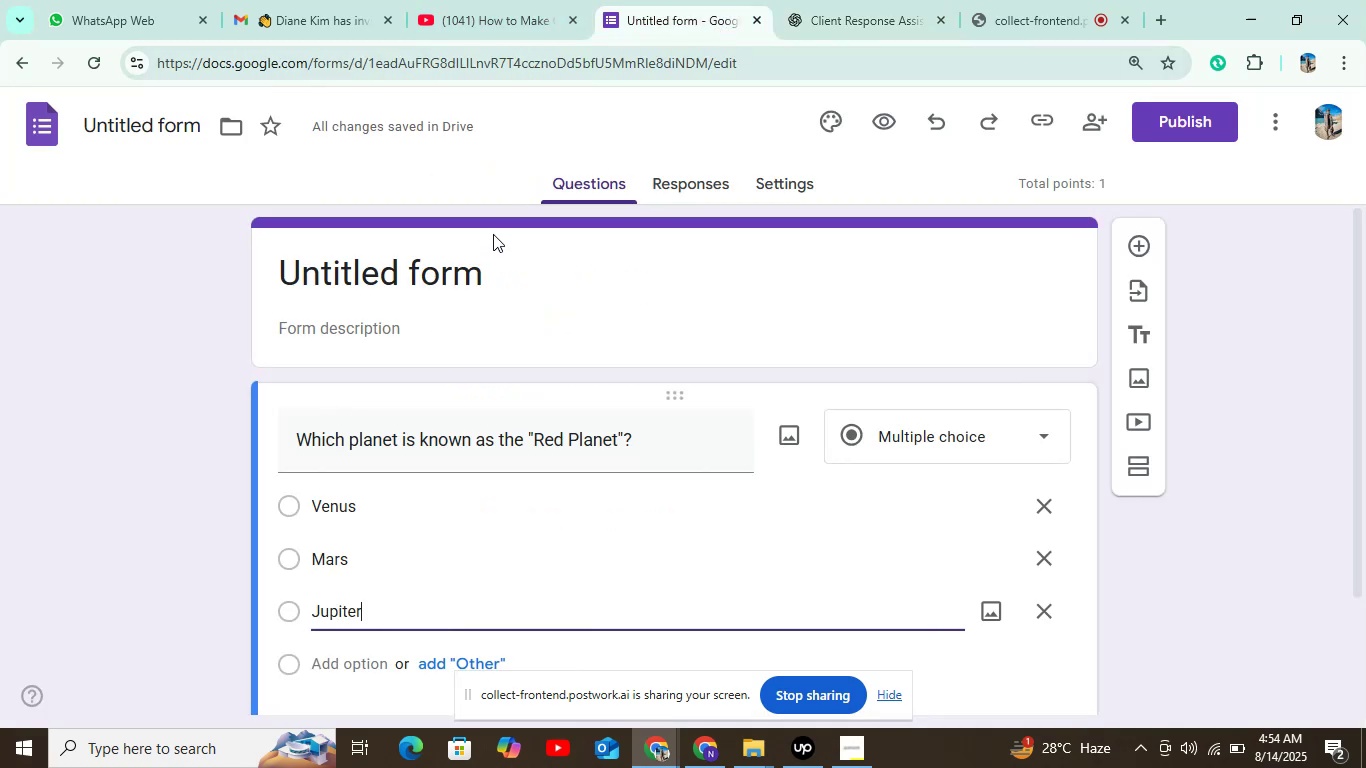 
scroll: coordinate [494, 318], scroll_direction: down, amount: 2.0
 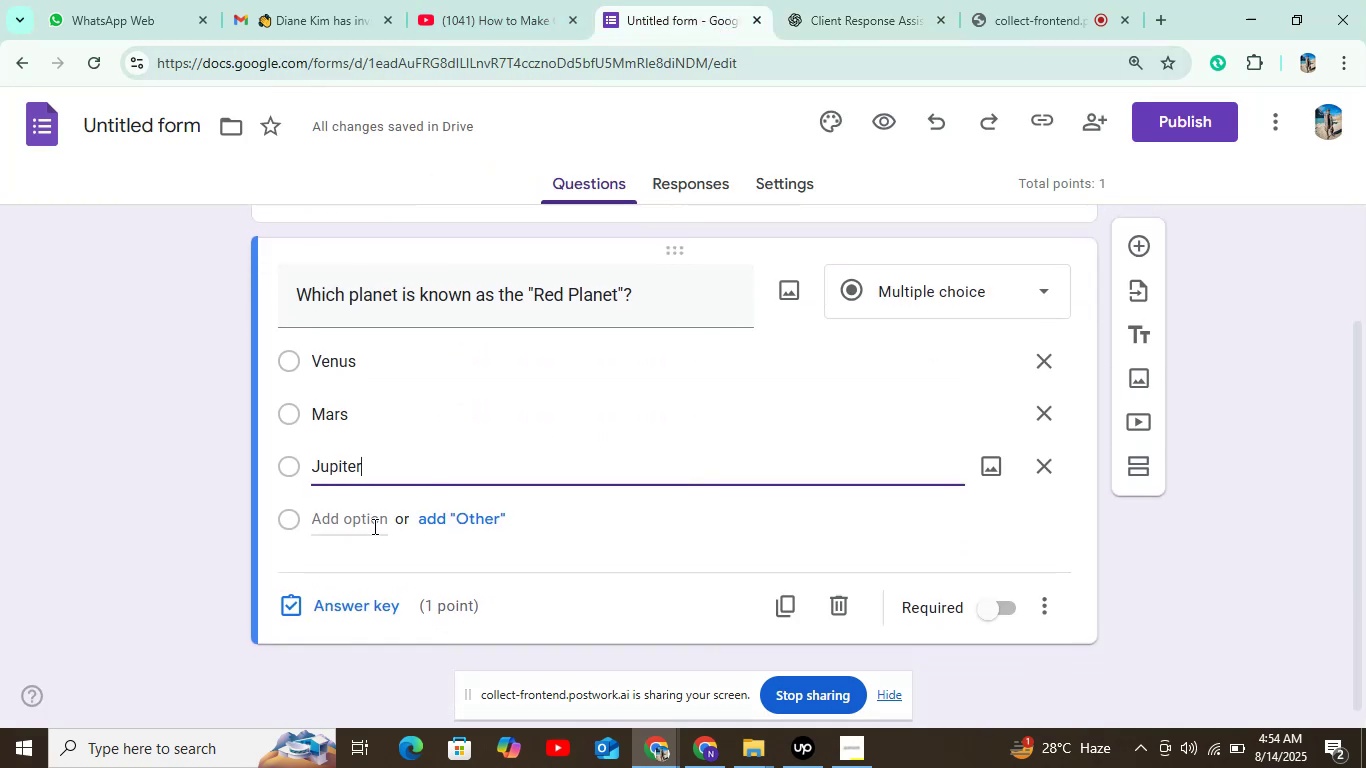 
left_click([373, 526])
 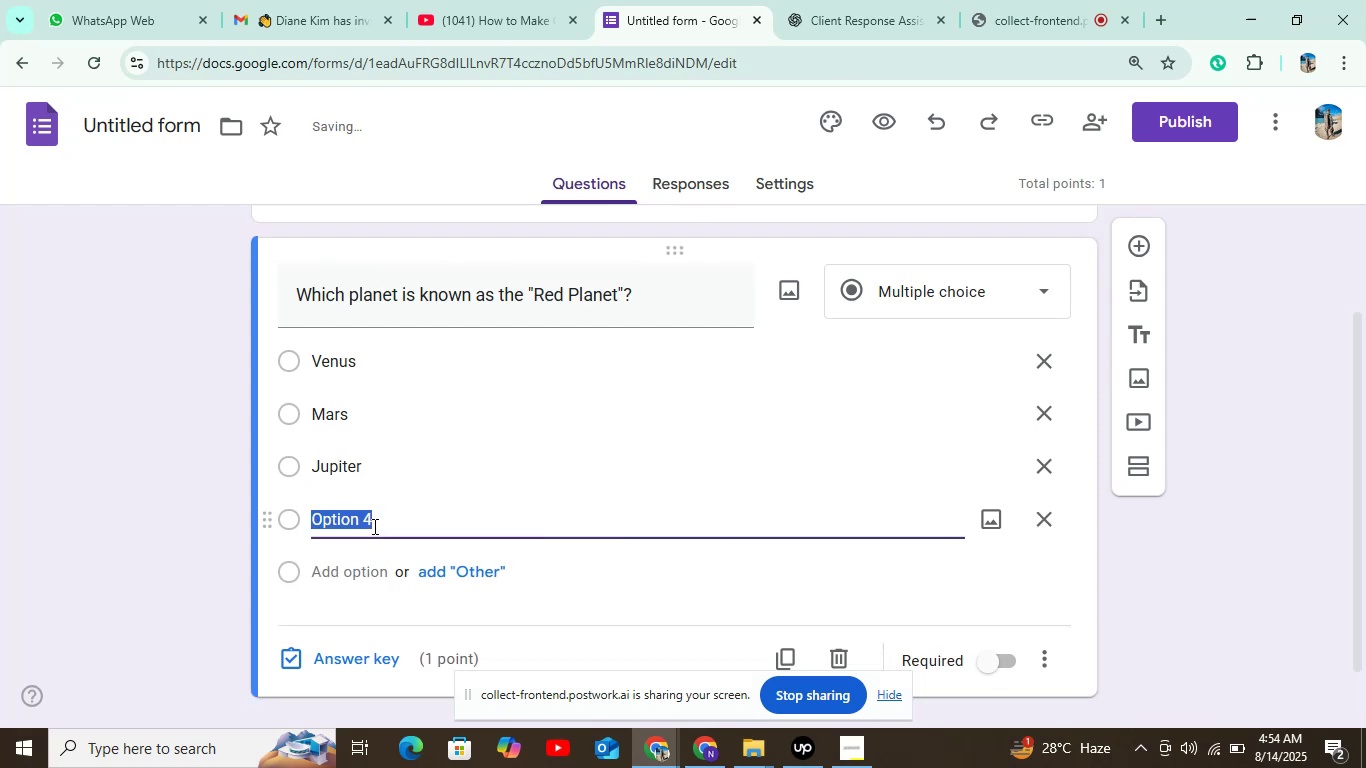 
key(Control+V)
 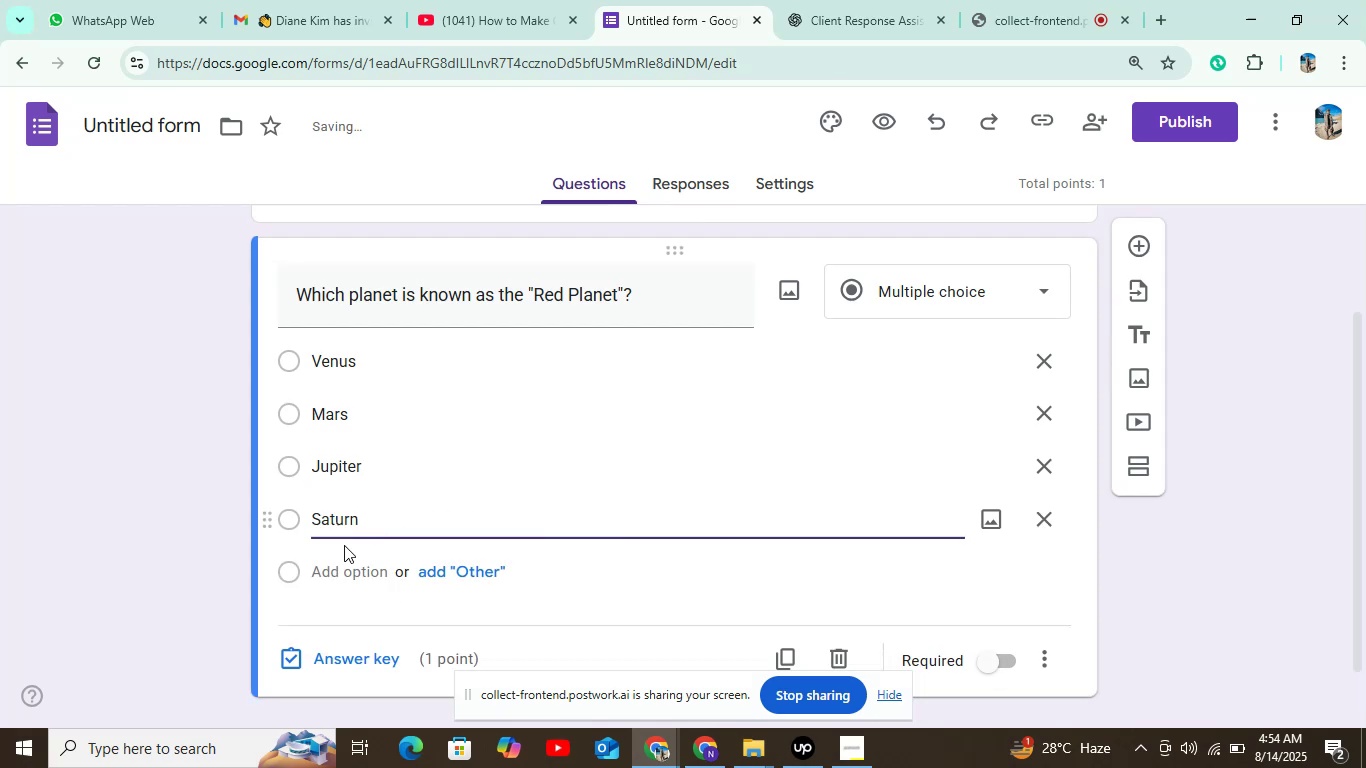 
left_click([306, 665])
 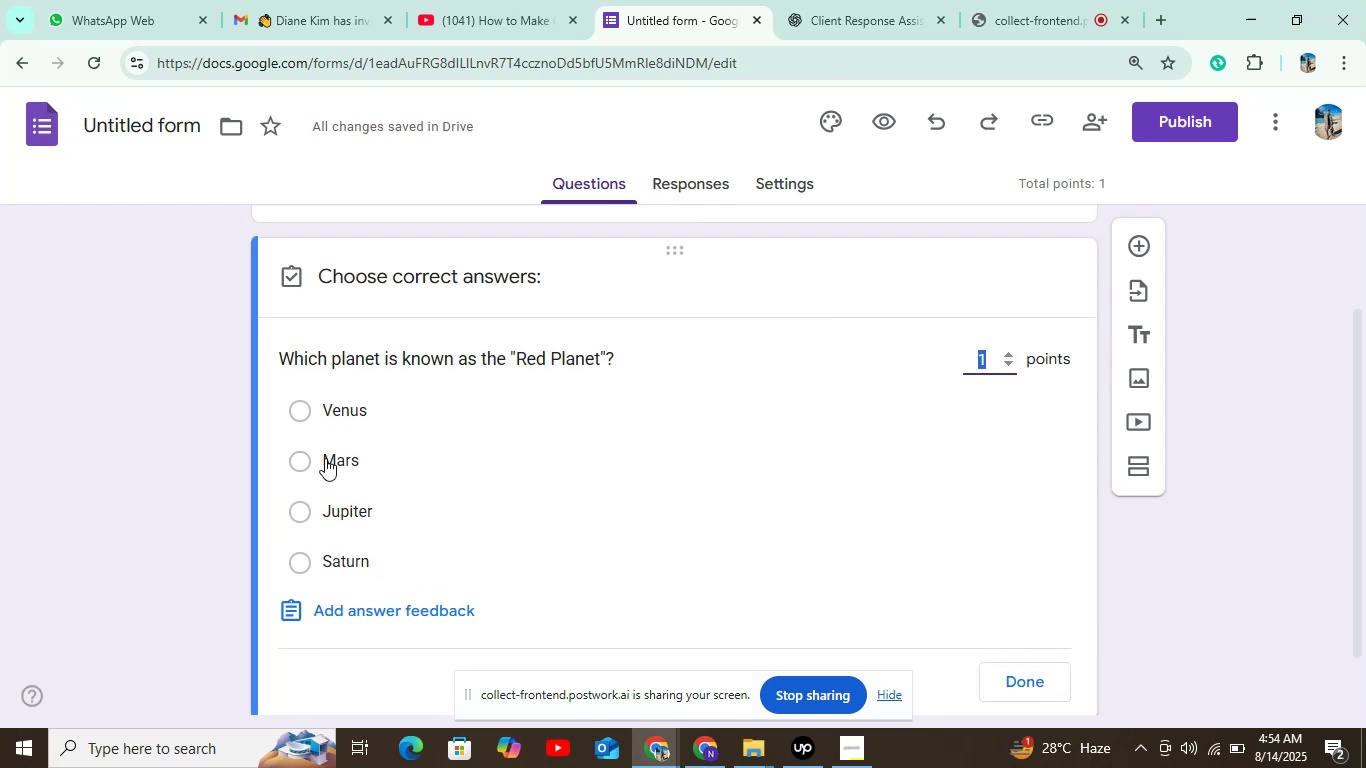 
left_click([296, 460])
 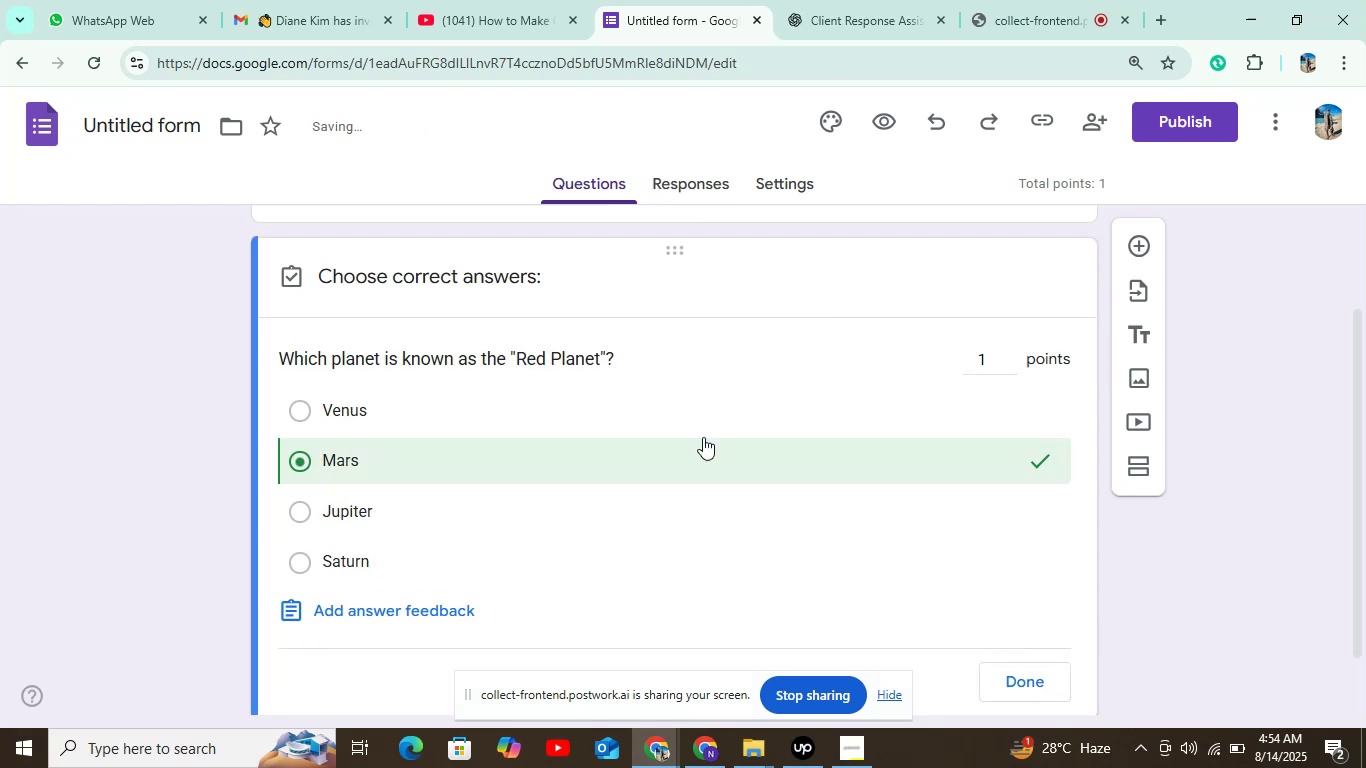 
scroll: coordinate [880, 395], scroll_direction: down, amount: 5.0
 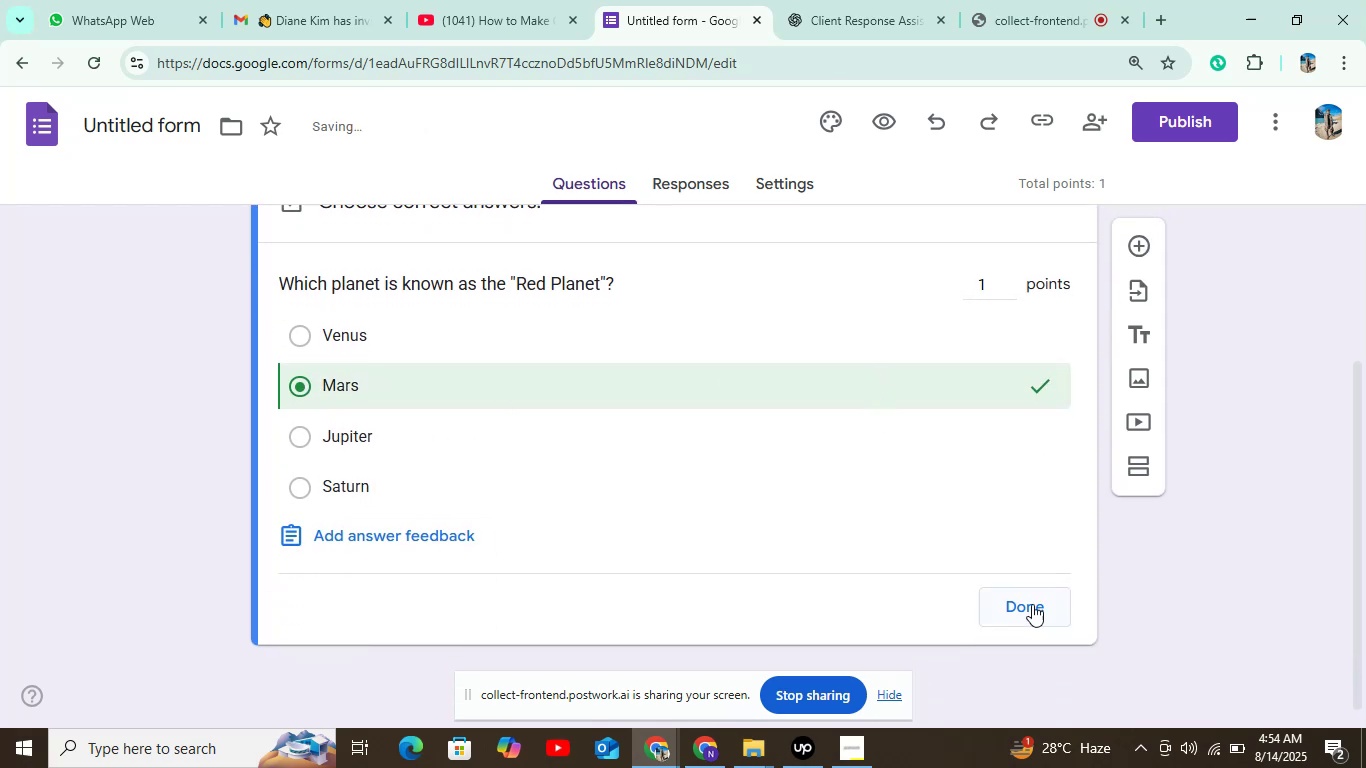 
left_click([1034, 614])
 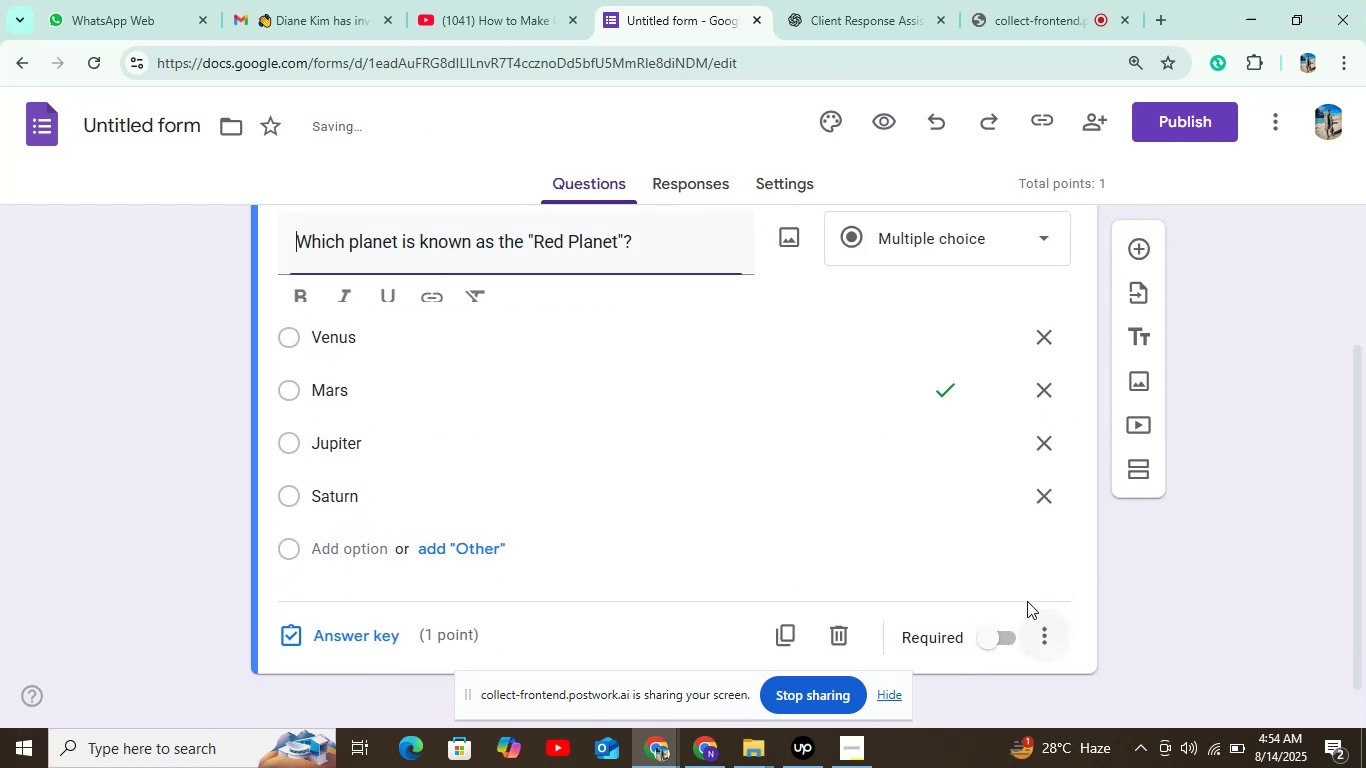 
scroll: coordinate [991, 547], scroll_direction: down, amount: 6.0
 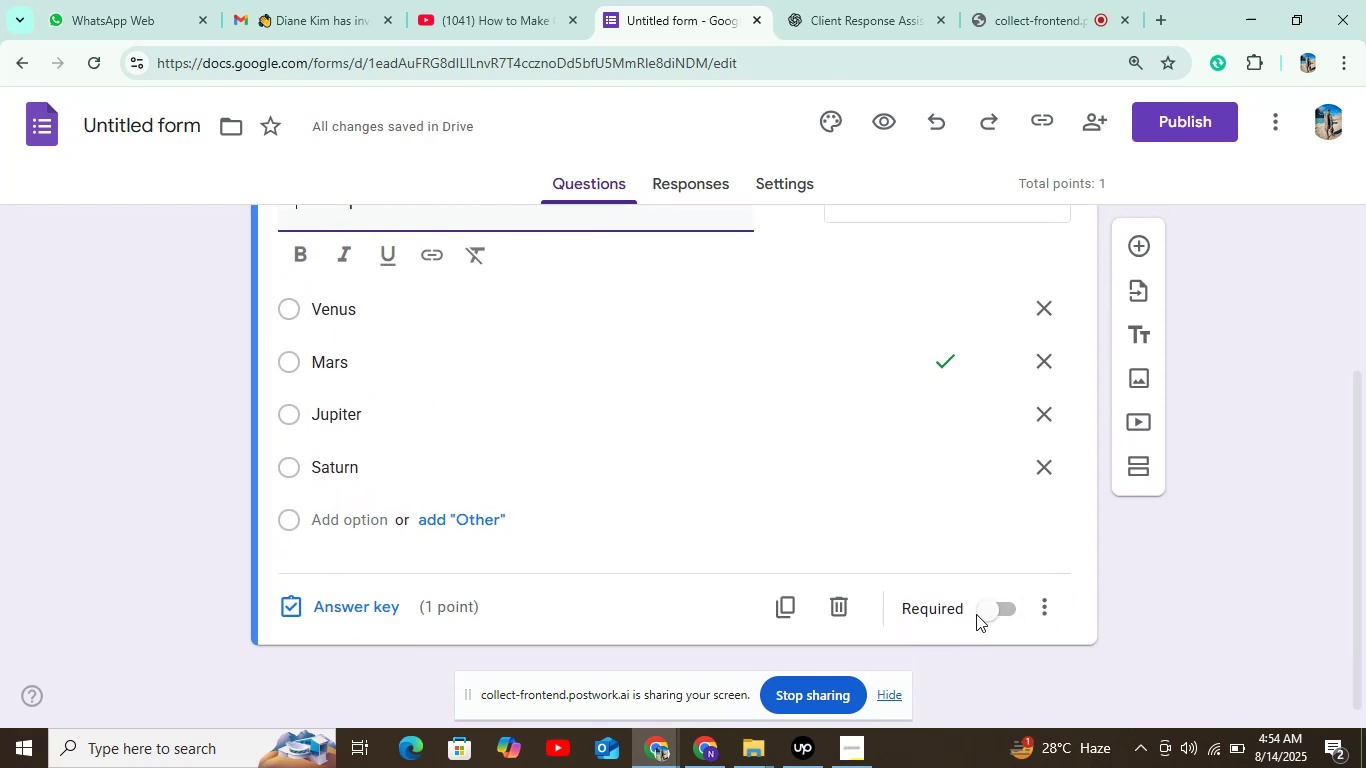 
left_click([993, 613])
 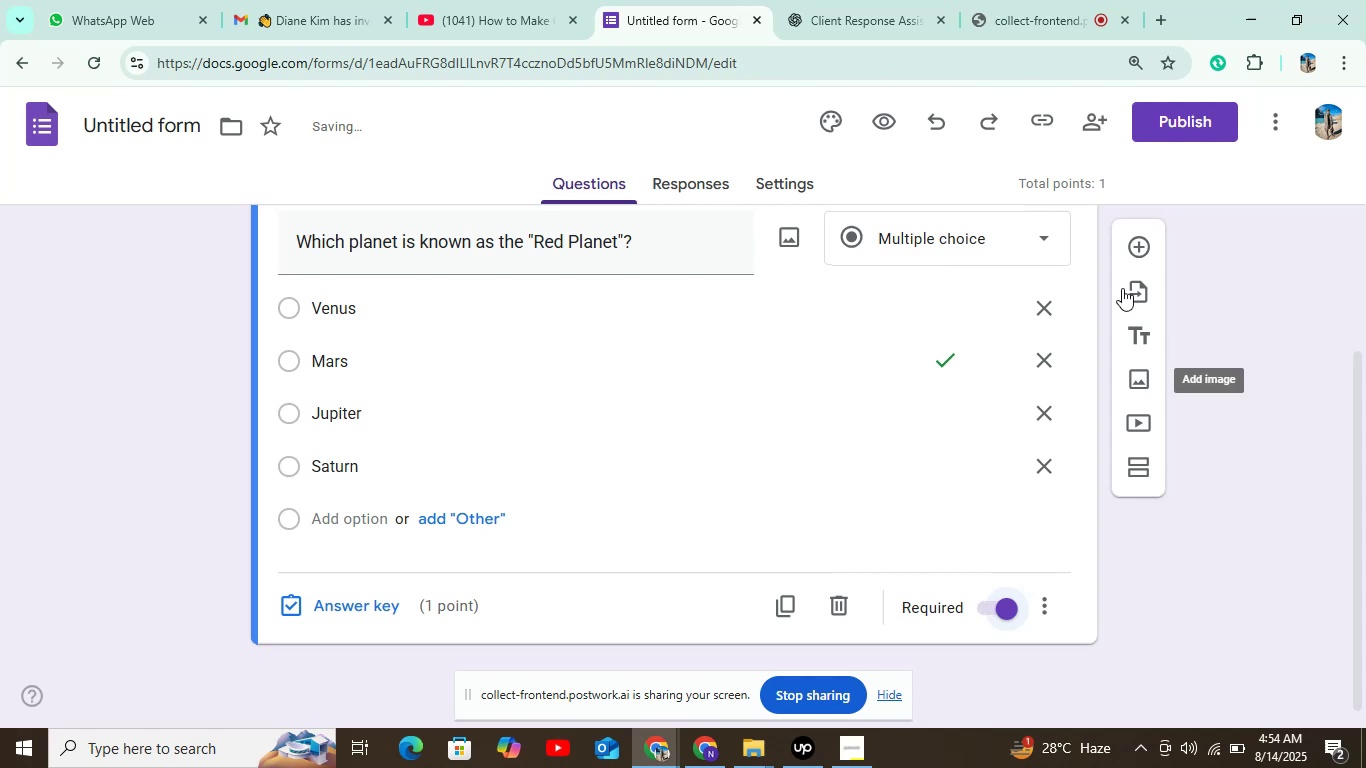 
left_click([1133, 243])
 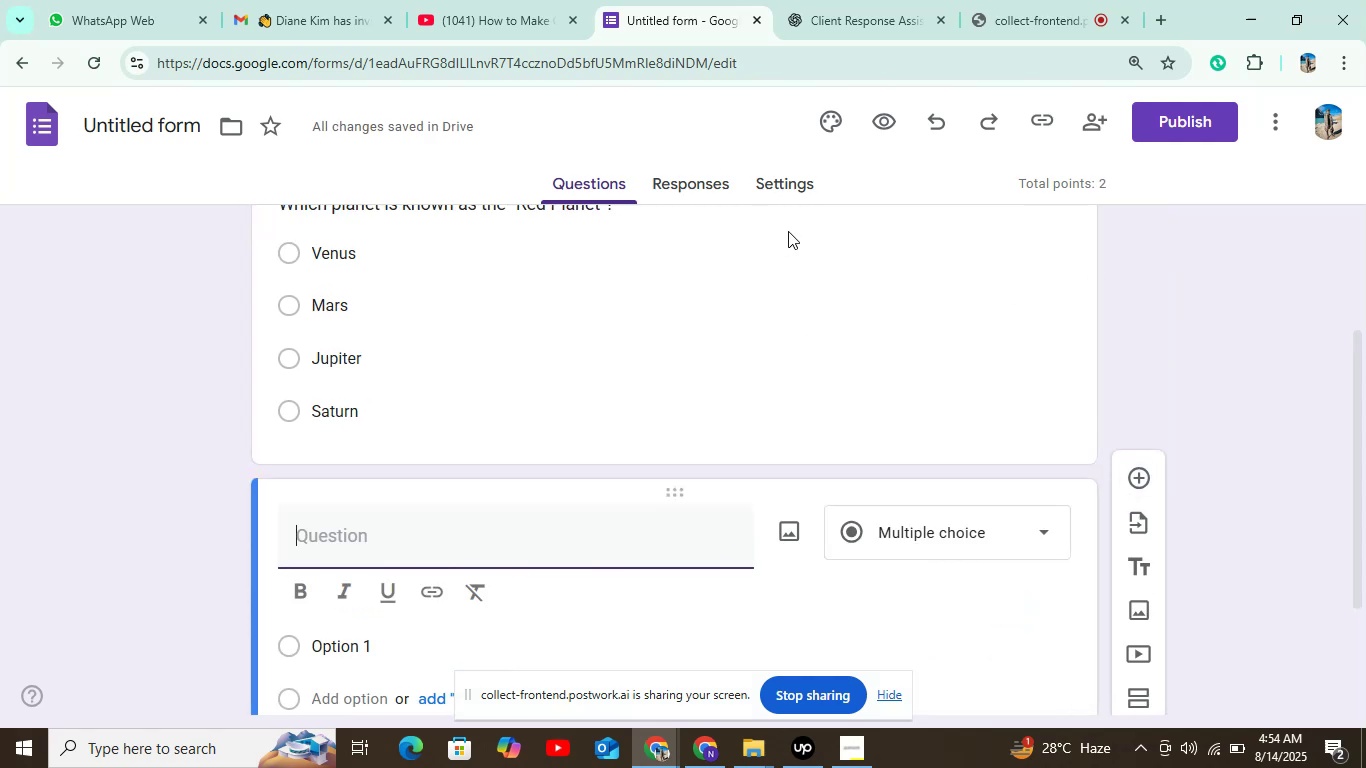 
left_click([863, 17])
 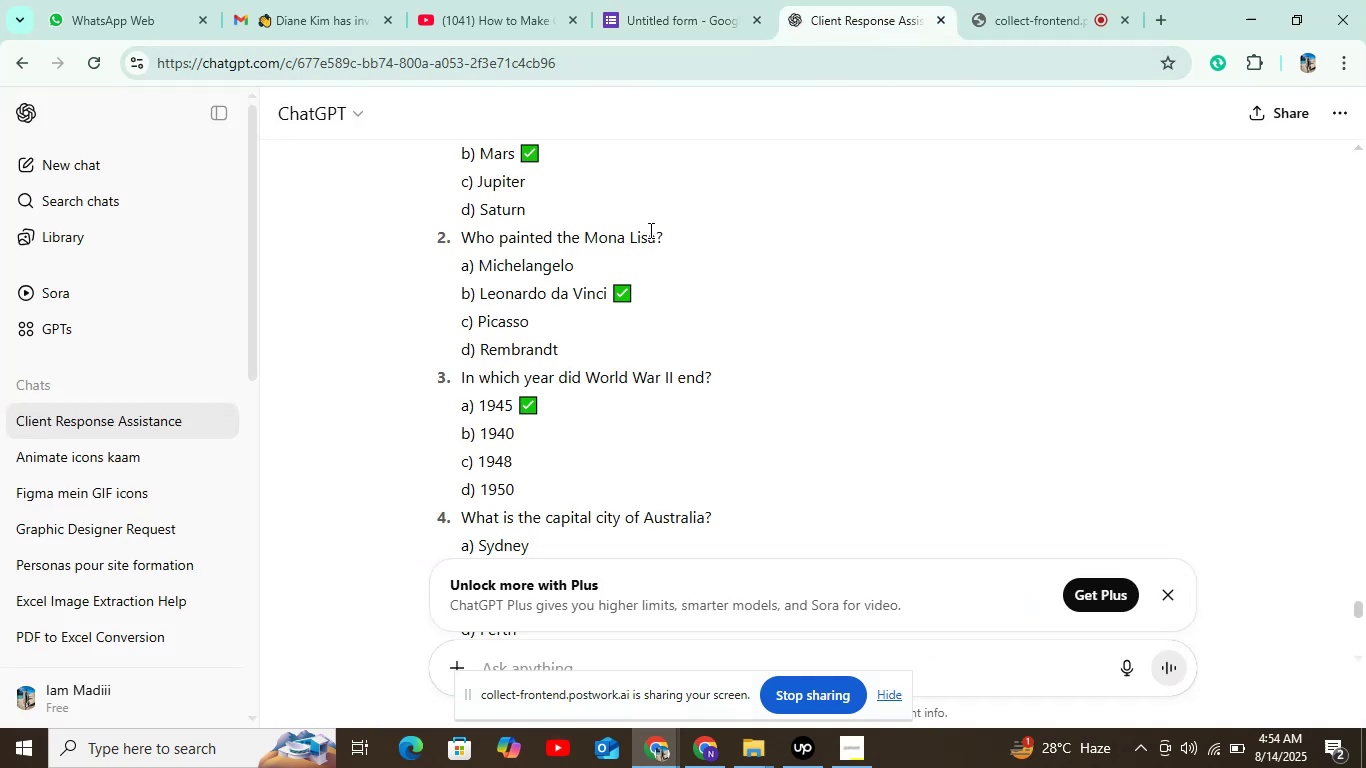 
left_click_drag(start_coordinate=[665, 237], to_coordinate=[457, 223])
 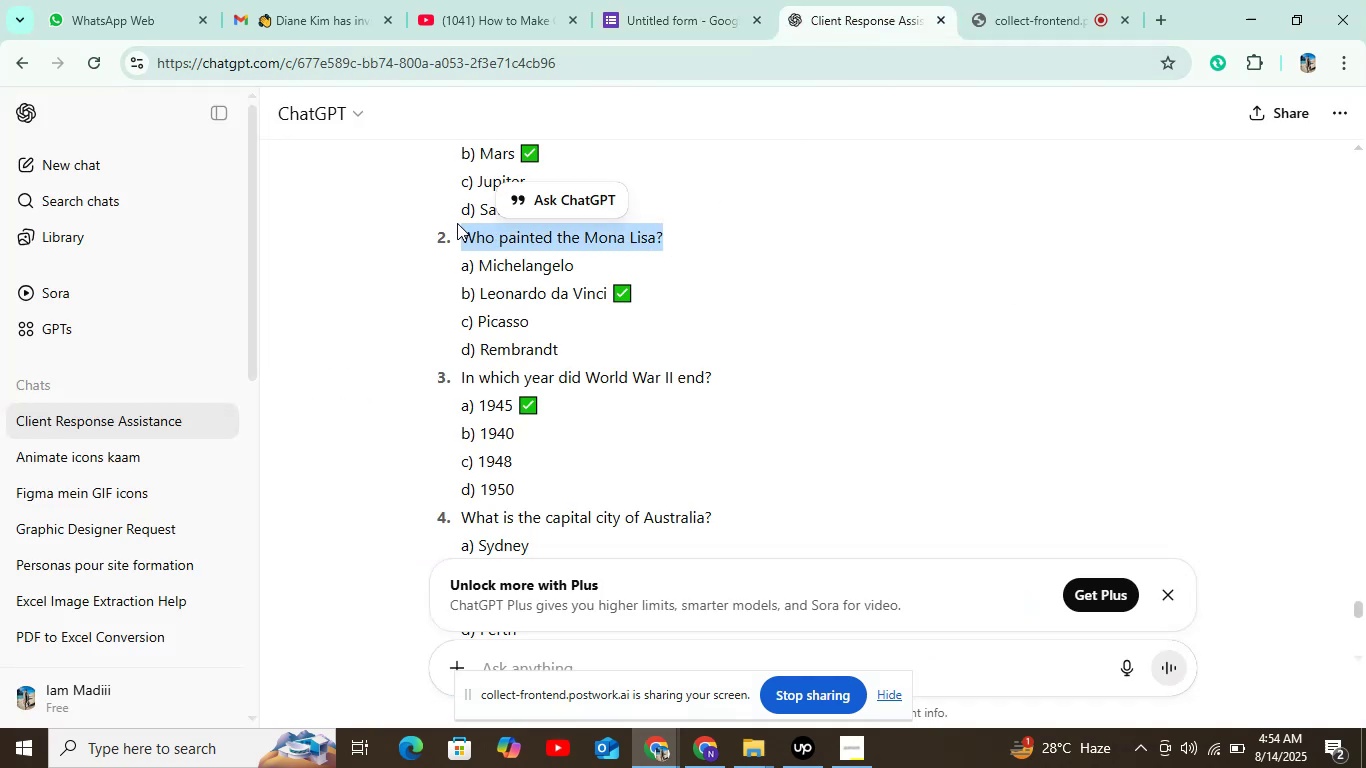 
key(Control+C)
 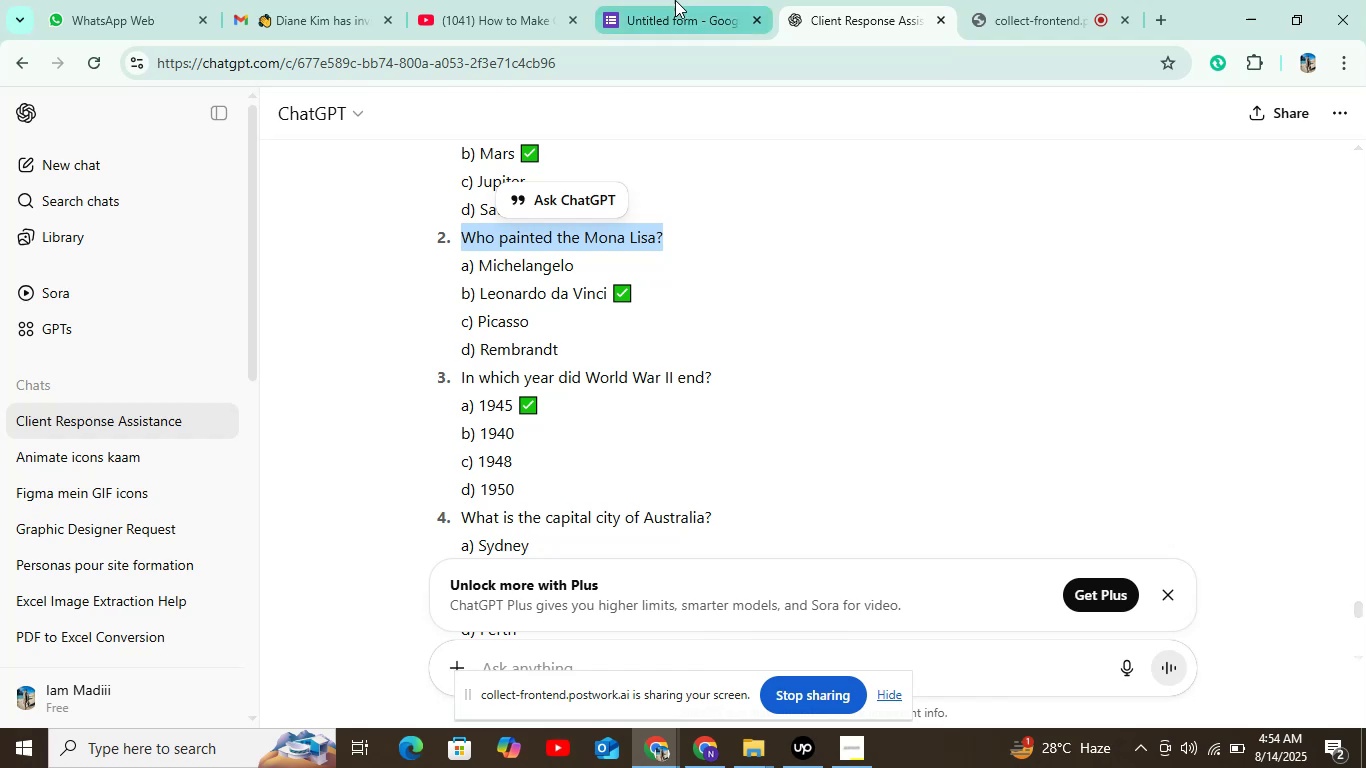 
left_click([670, 8])
 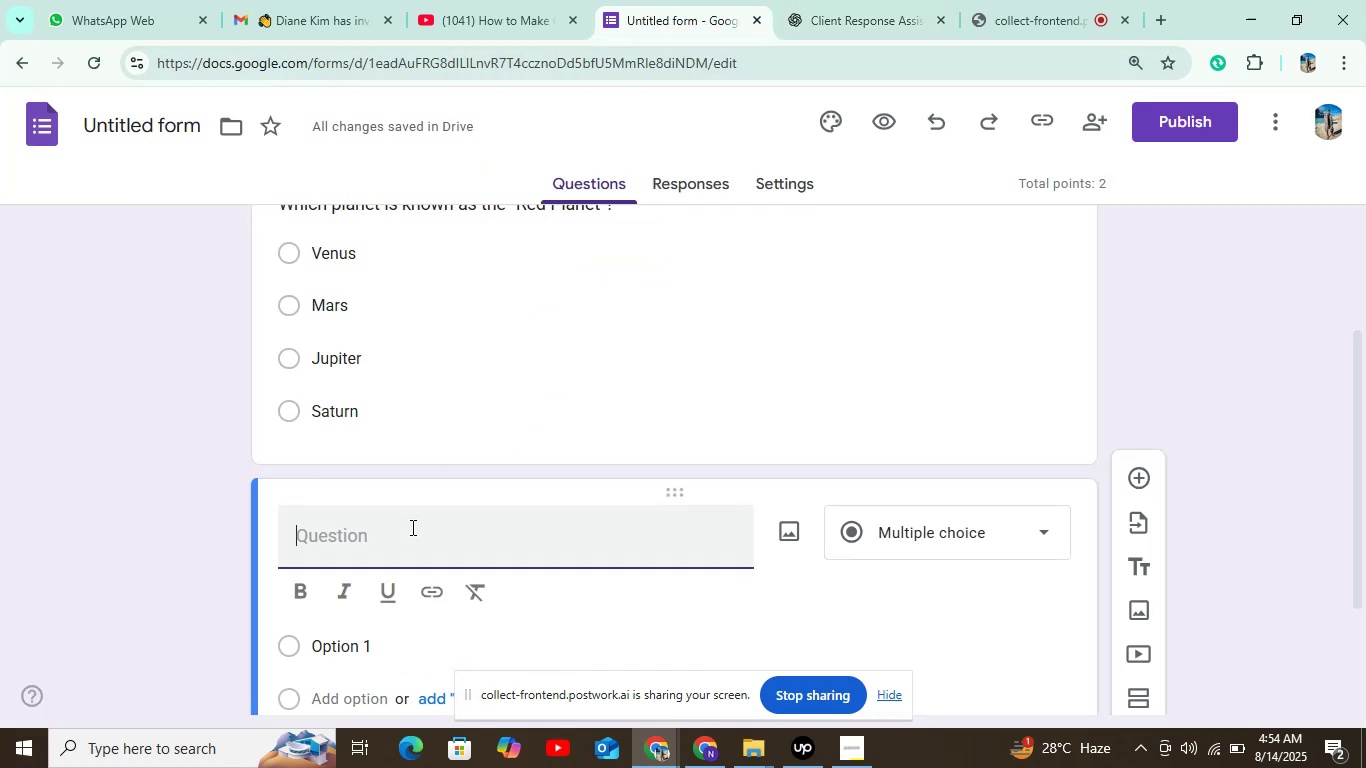 
key(Control+V)
 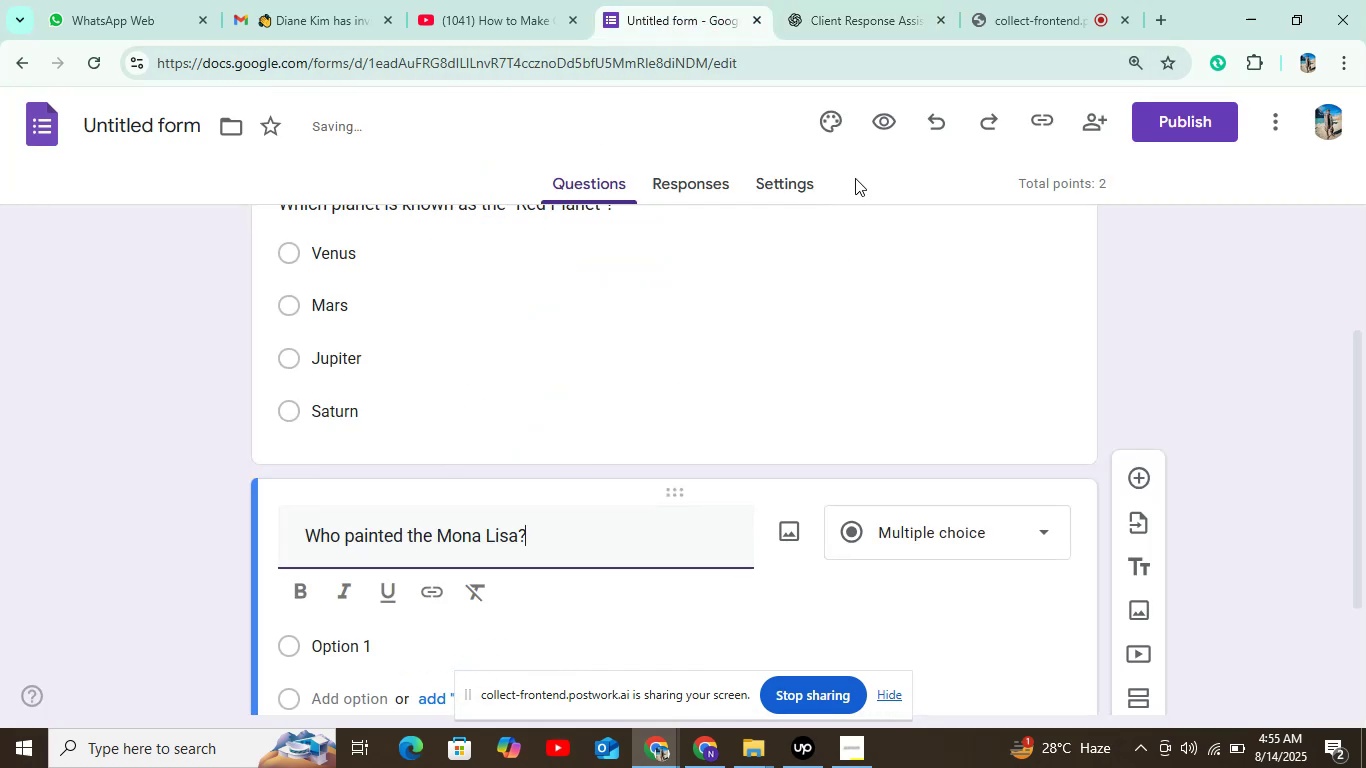 
left_click([822, 0])
 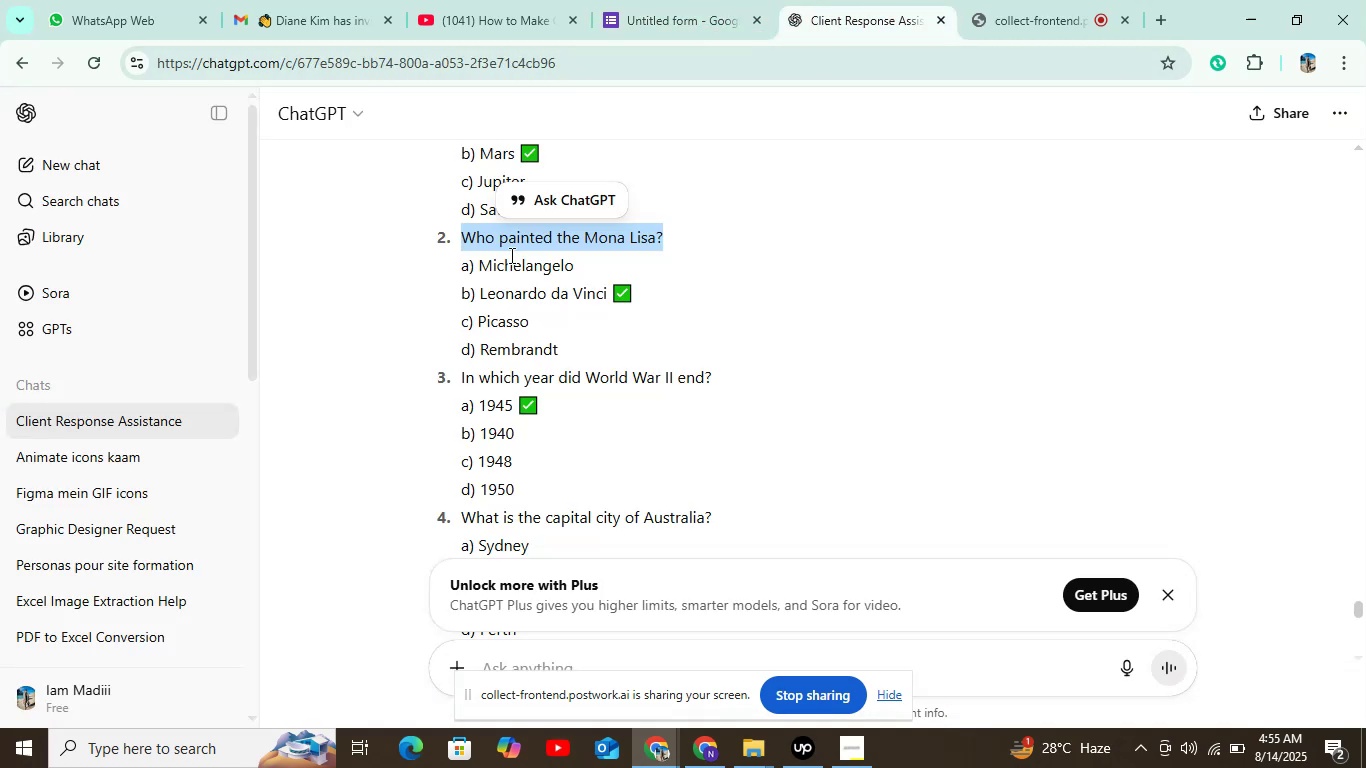 
left_click([509, 262])
 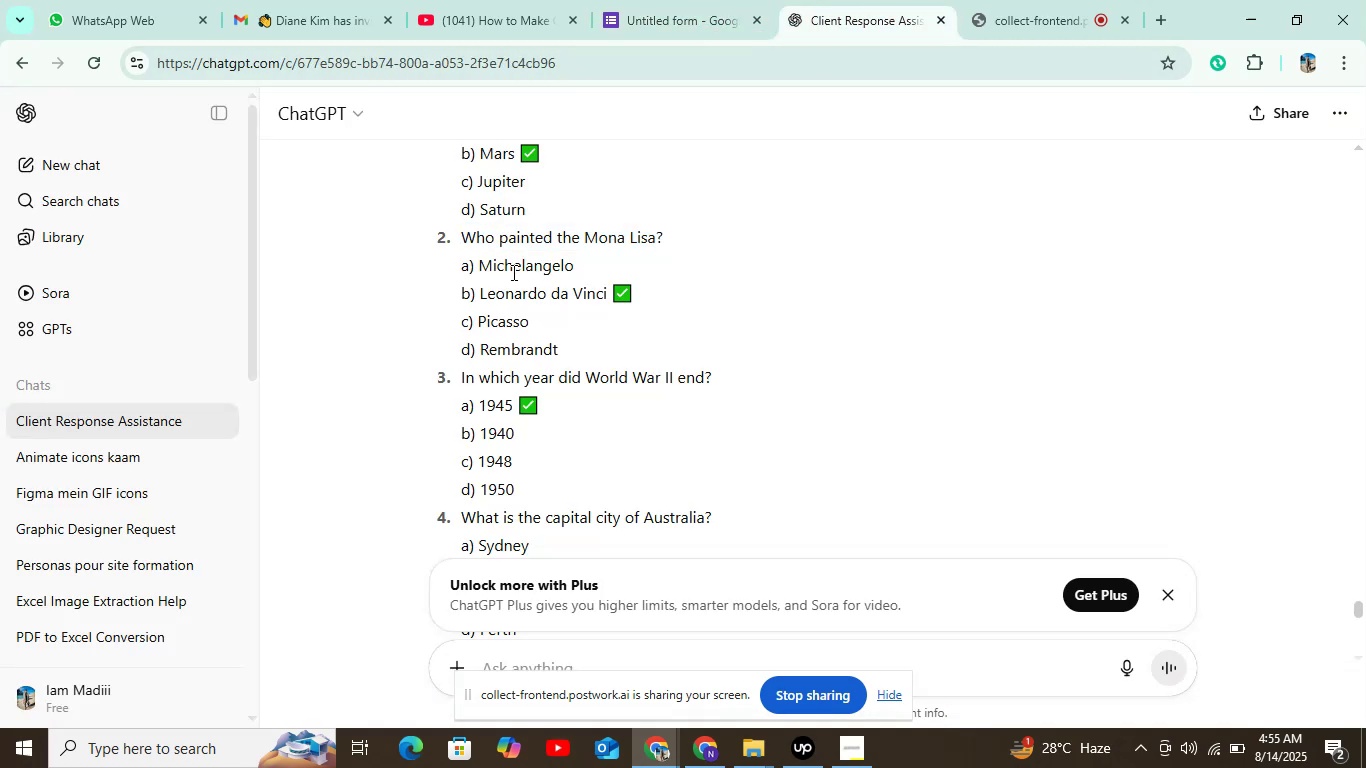 
double_click([512, 272])
 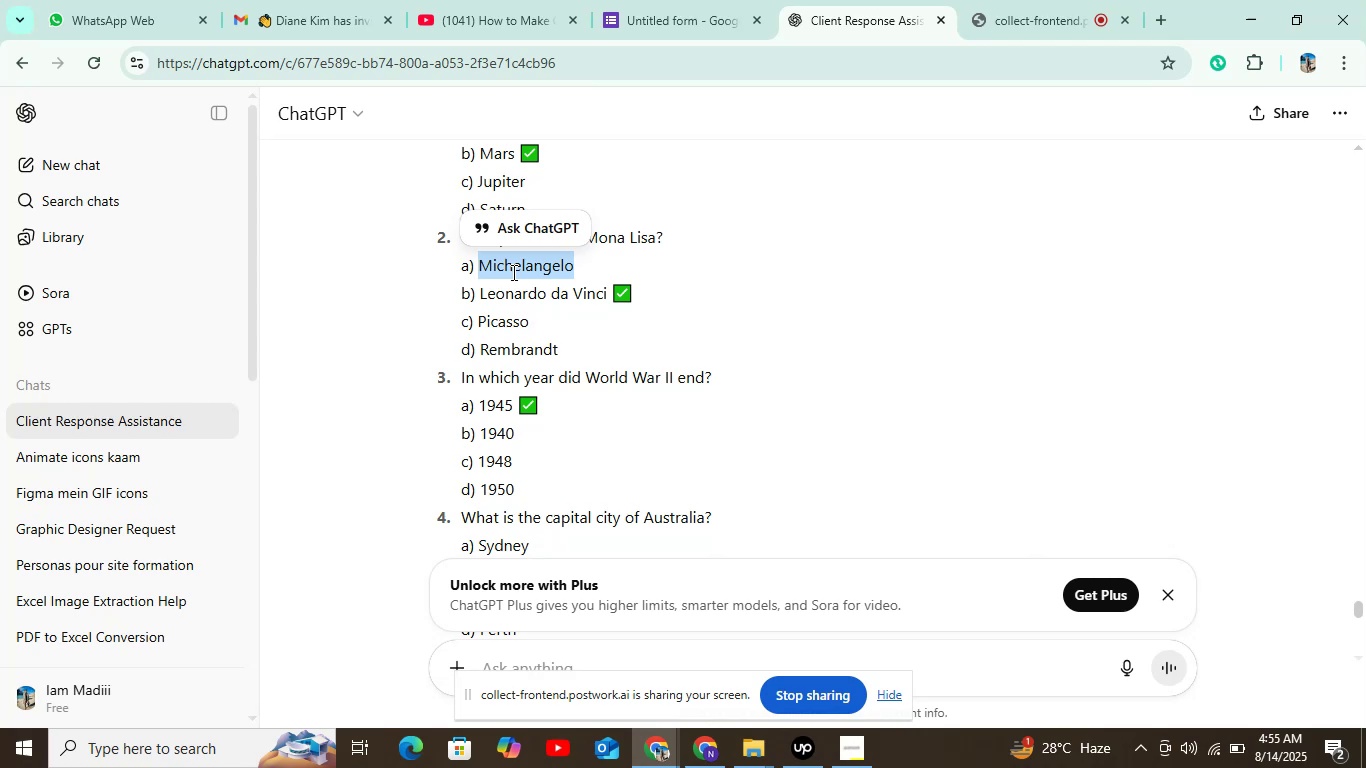 
key(Control+C)
 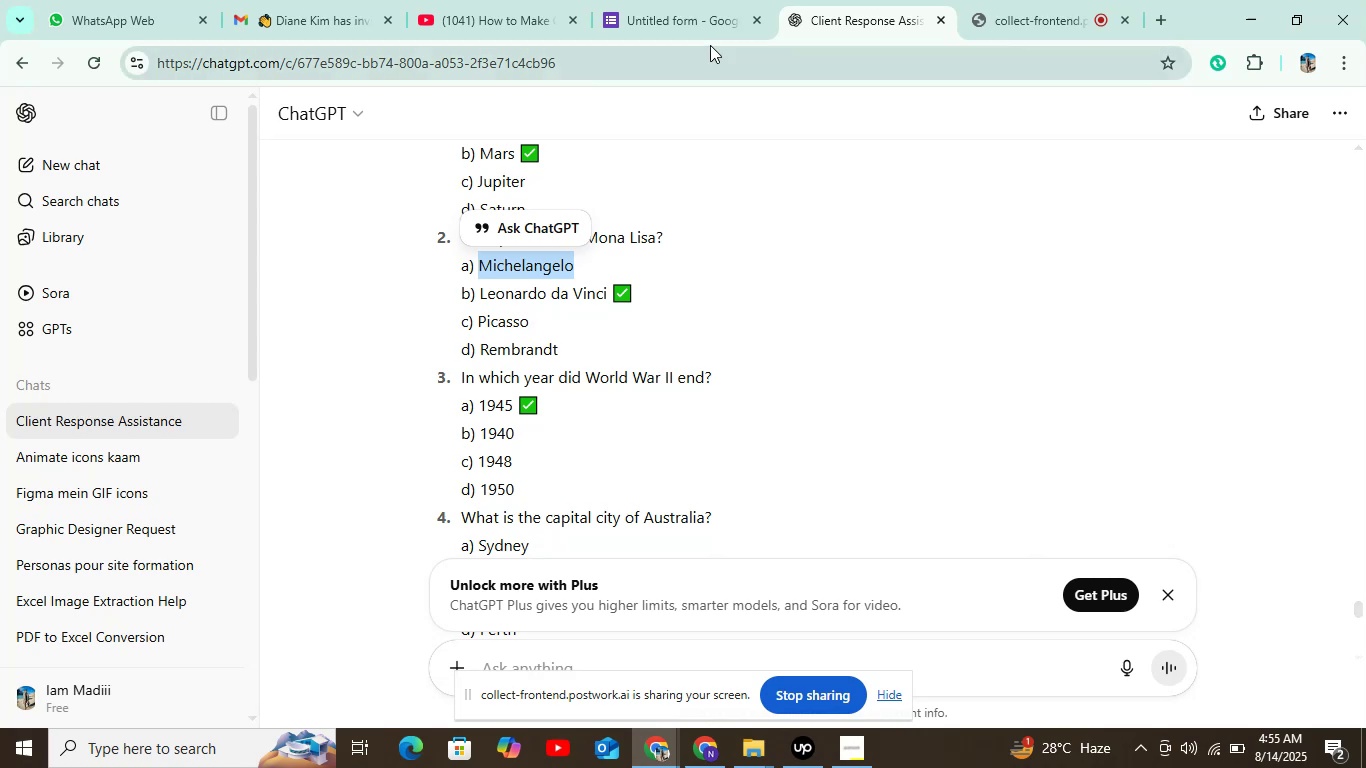 
left_click([704, 24])
 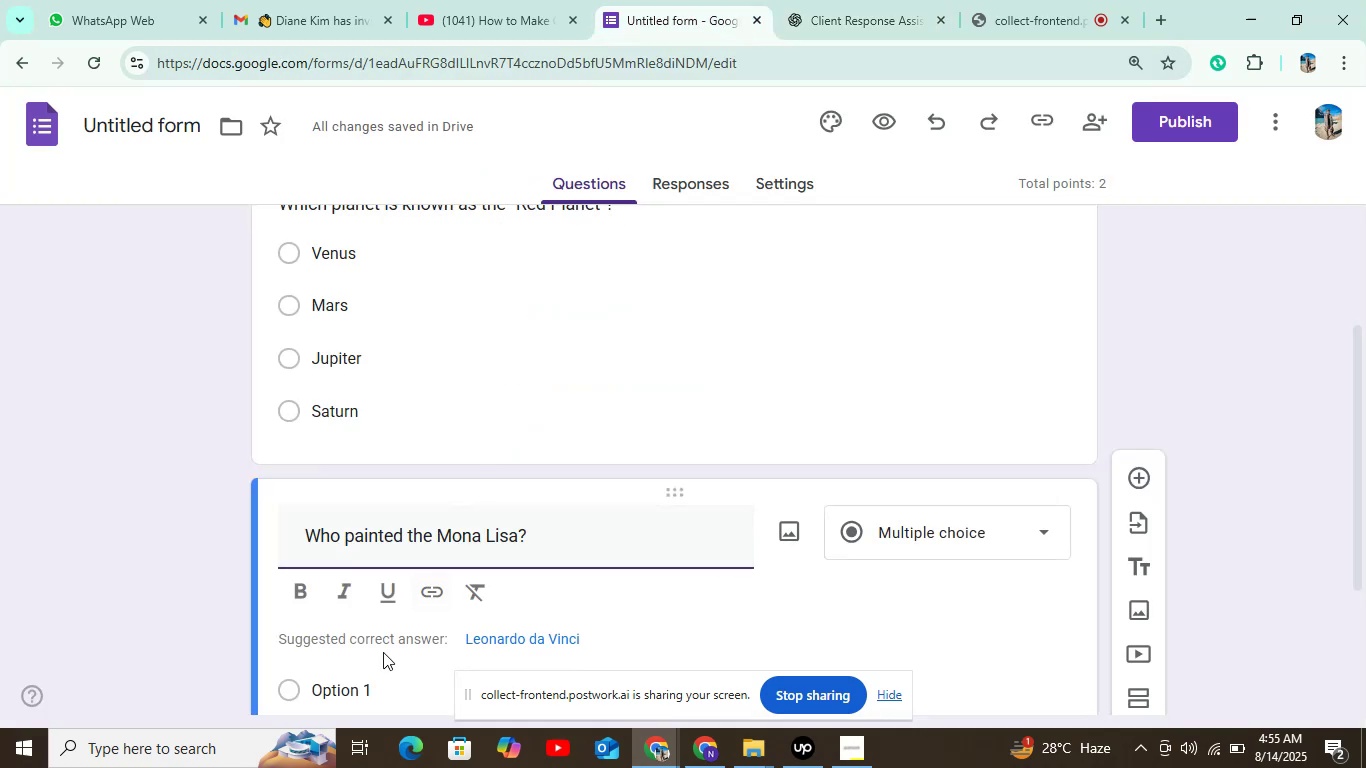 
left_click([342, 693])
 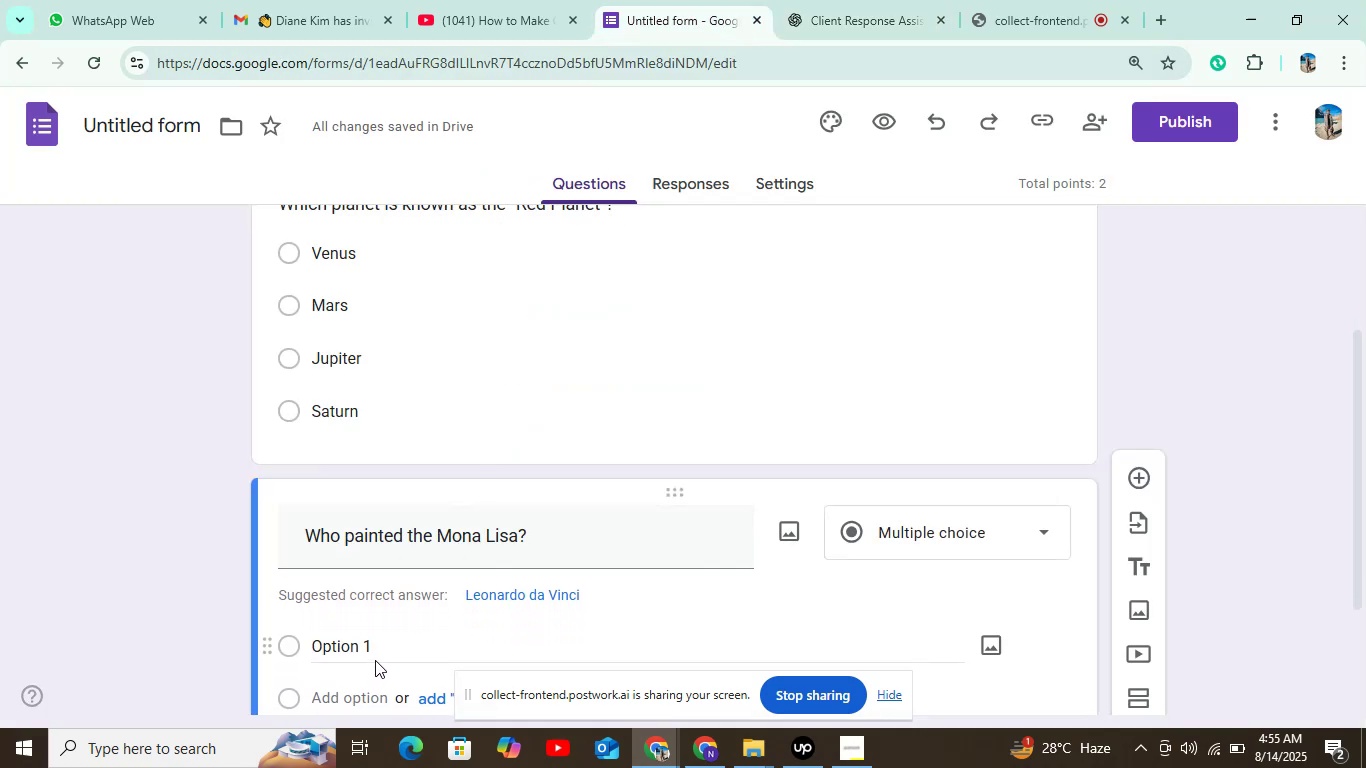 
left_click([380, 647])
 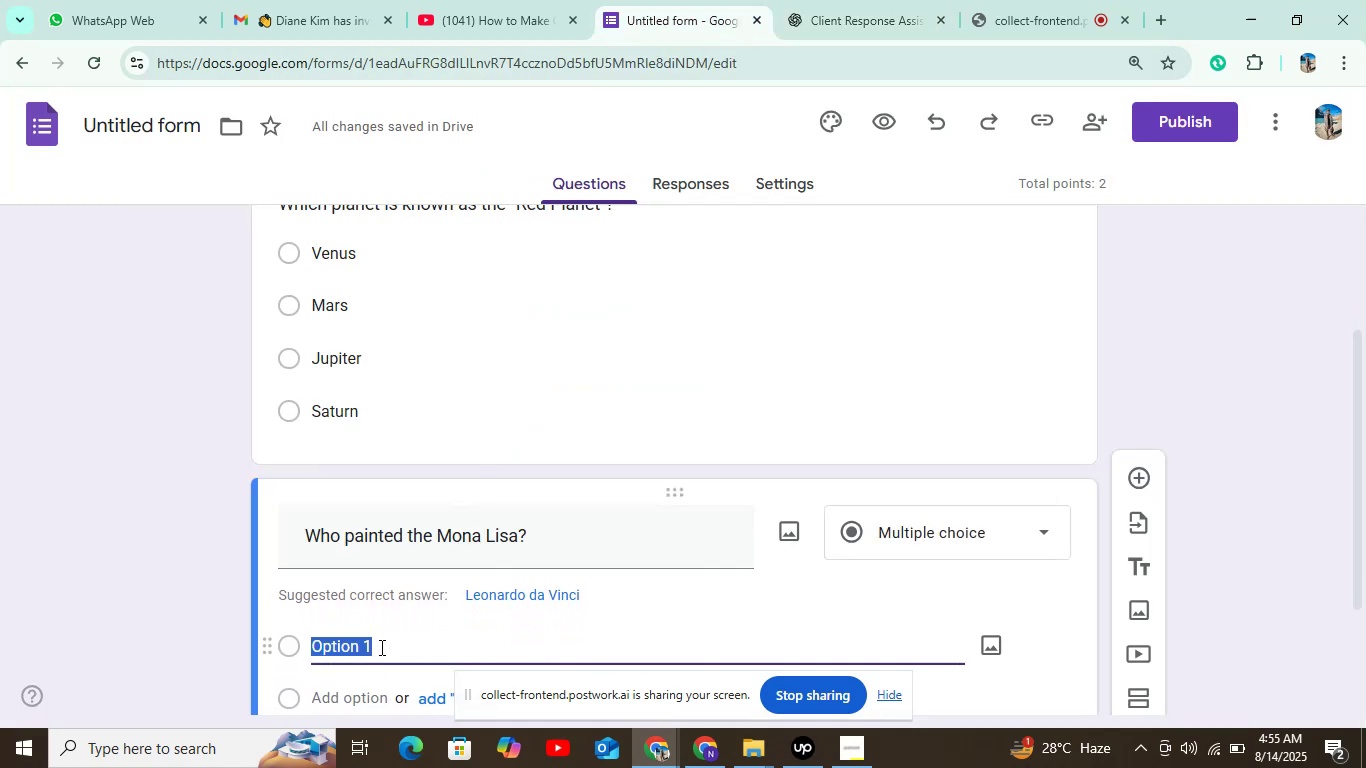 
key(Control+V)
 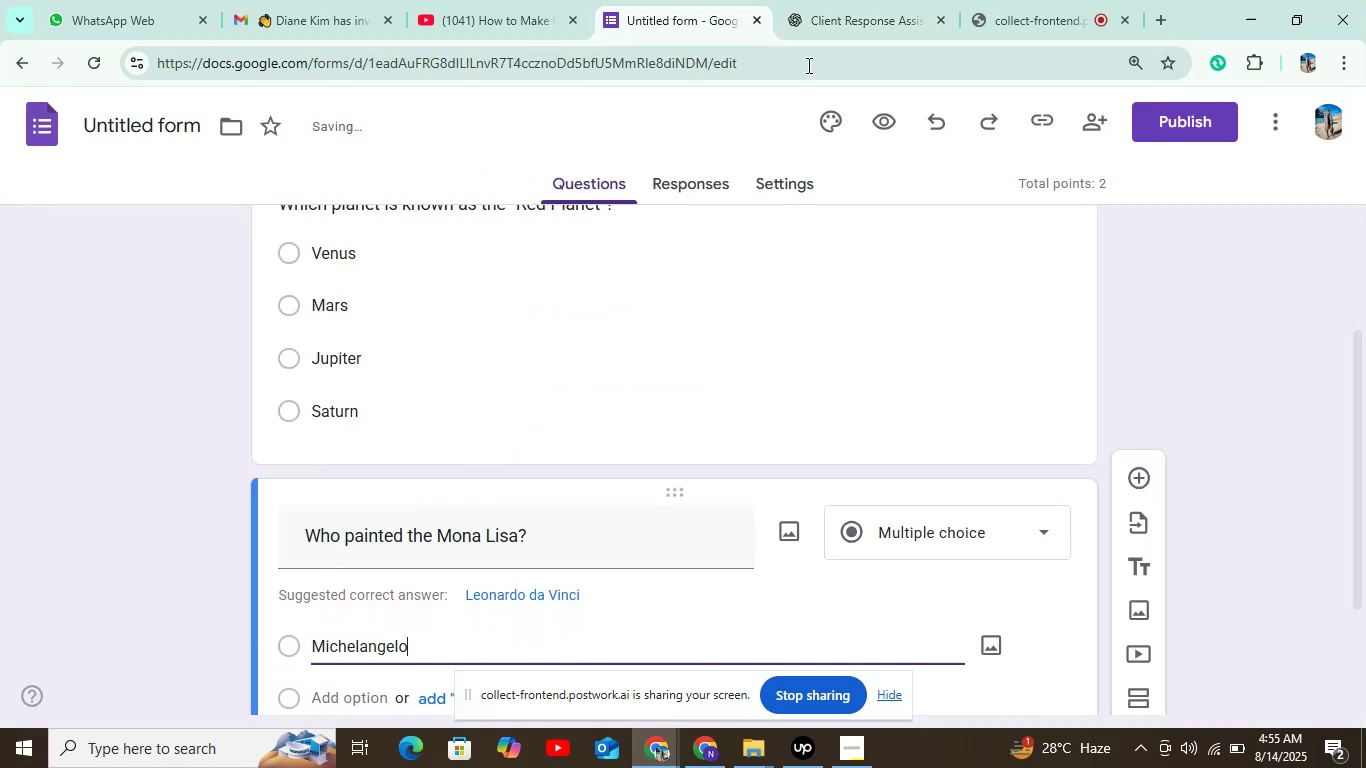 
left_click([821, 27])
 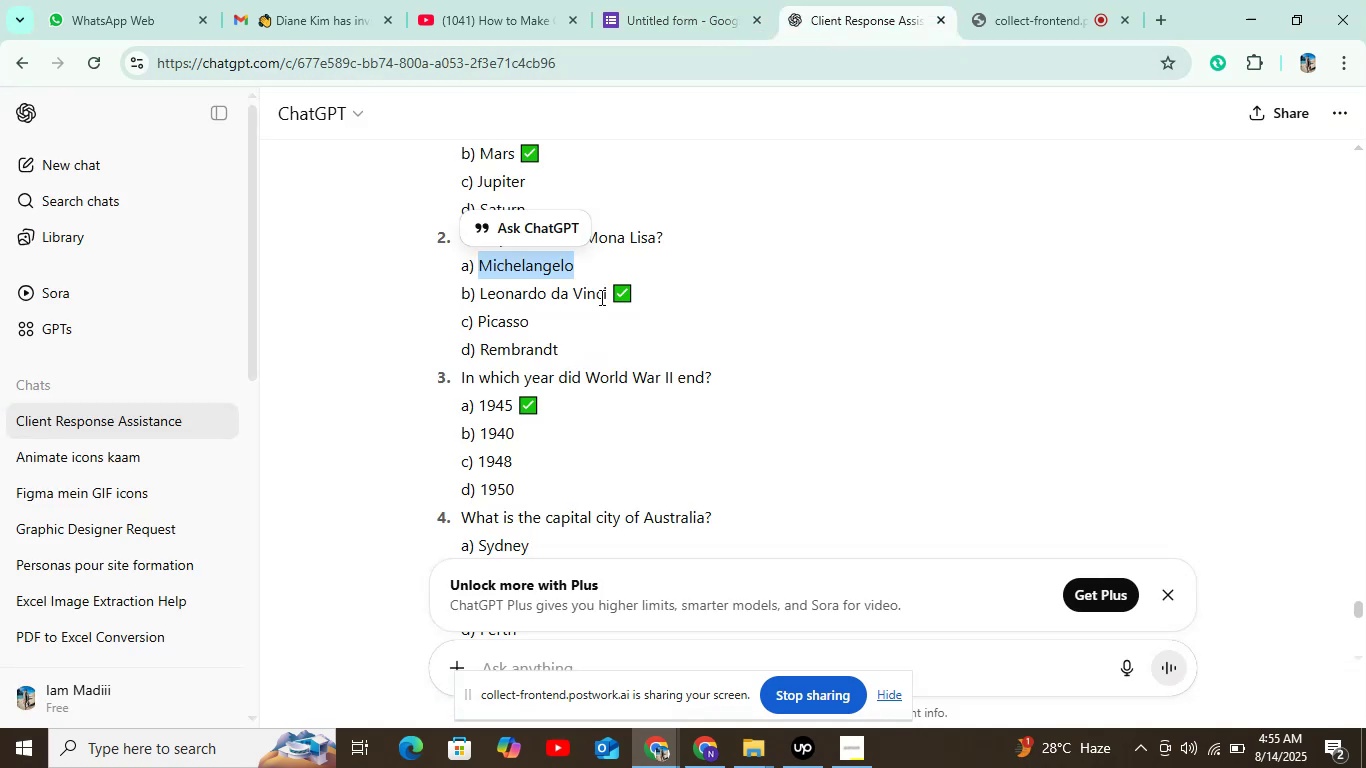 
left_click_drag(start_coordinate=[604, 295], to_coordinate=[513, 292])
 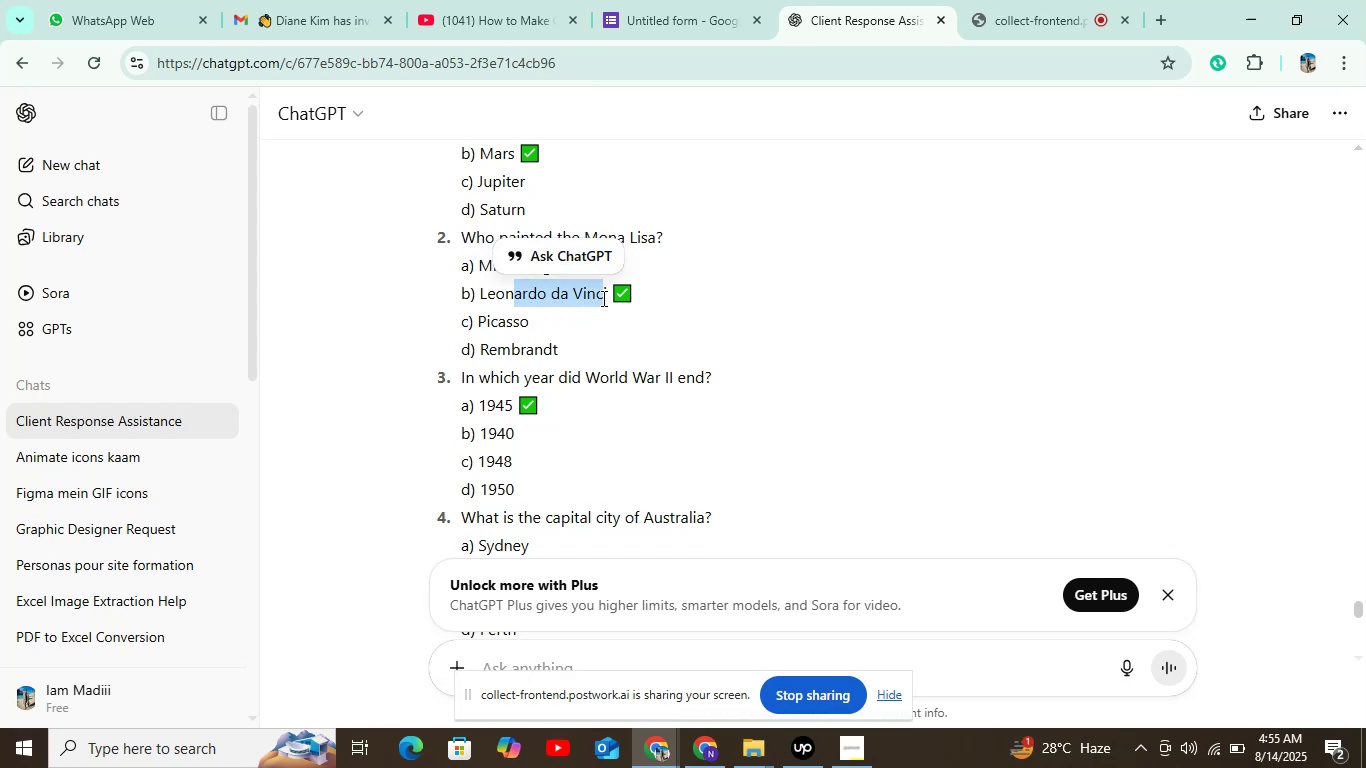 
left_click_drag(start_coordinate=[603, 298], to_coordinate=[581, 297])
 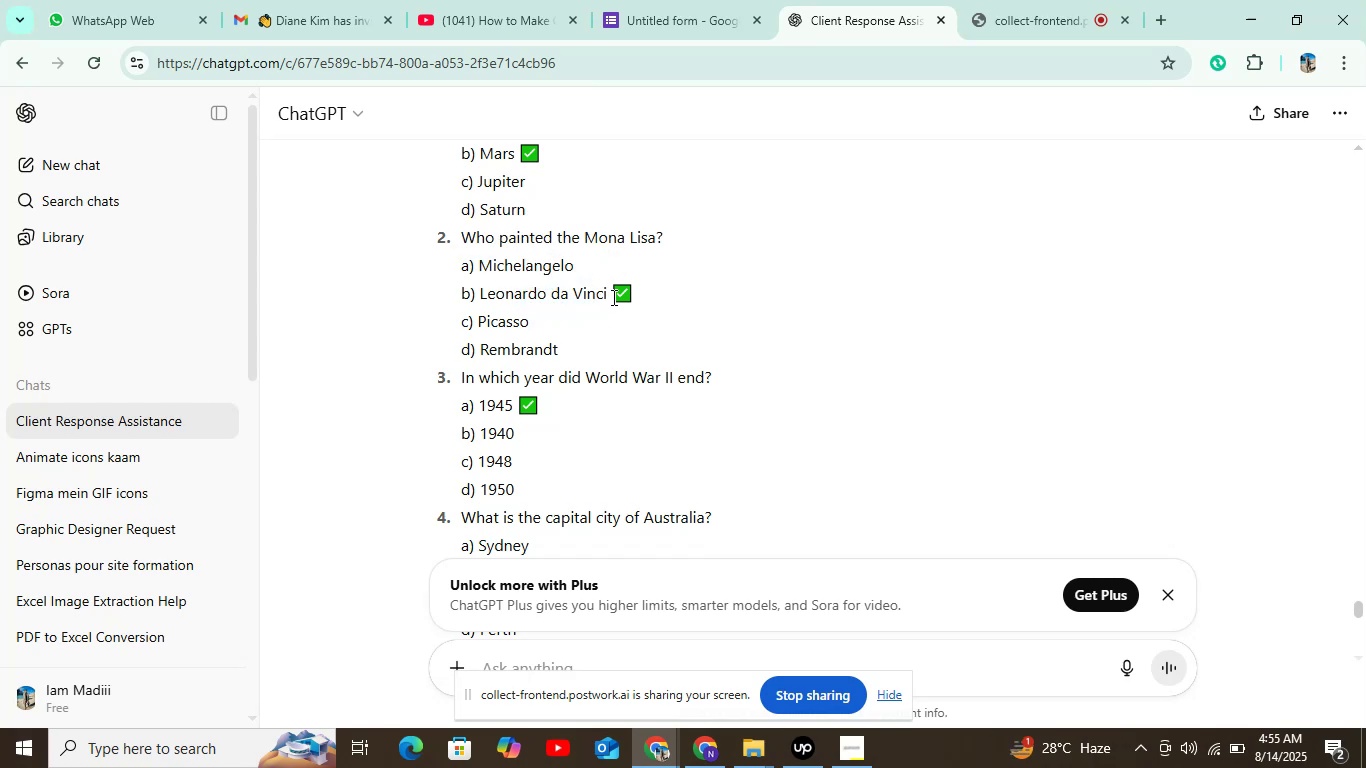 
left_click_drag(start_coordinate=[608, 297], to_coordinate=[480, 290])
 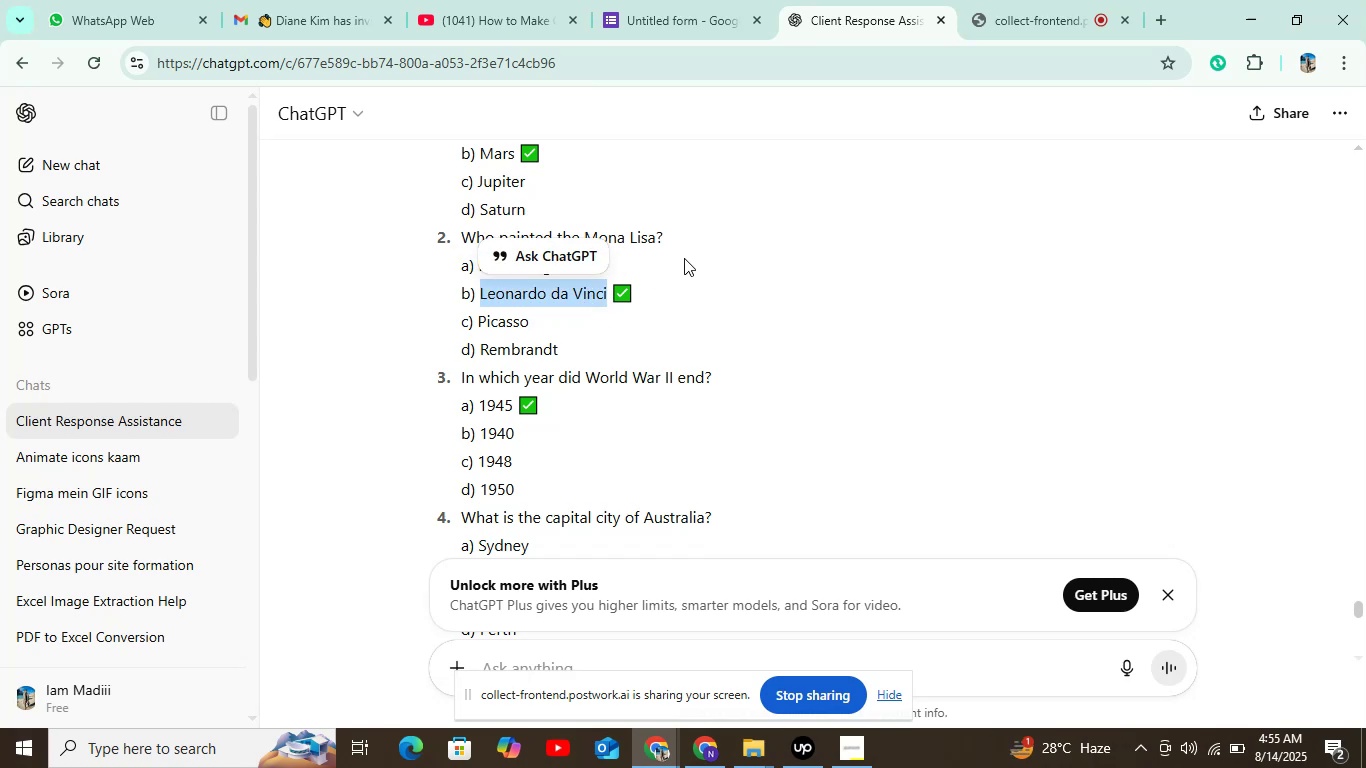 
key(Control+C)
 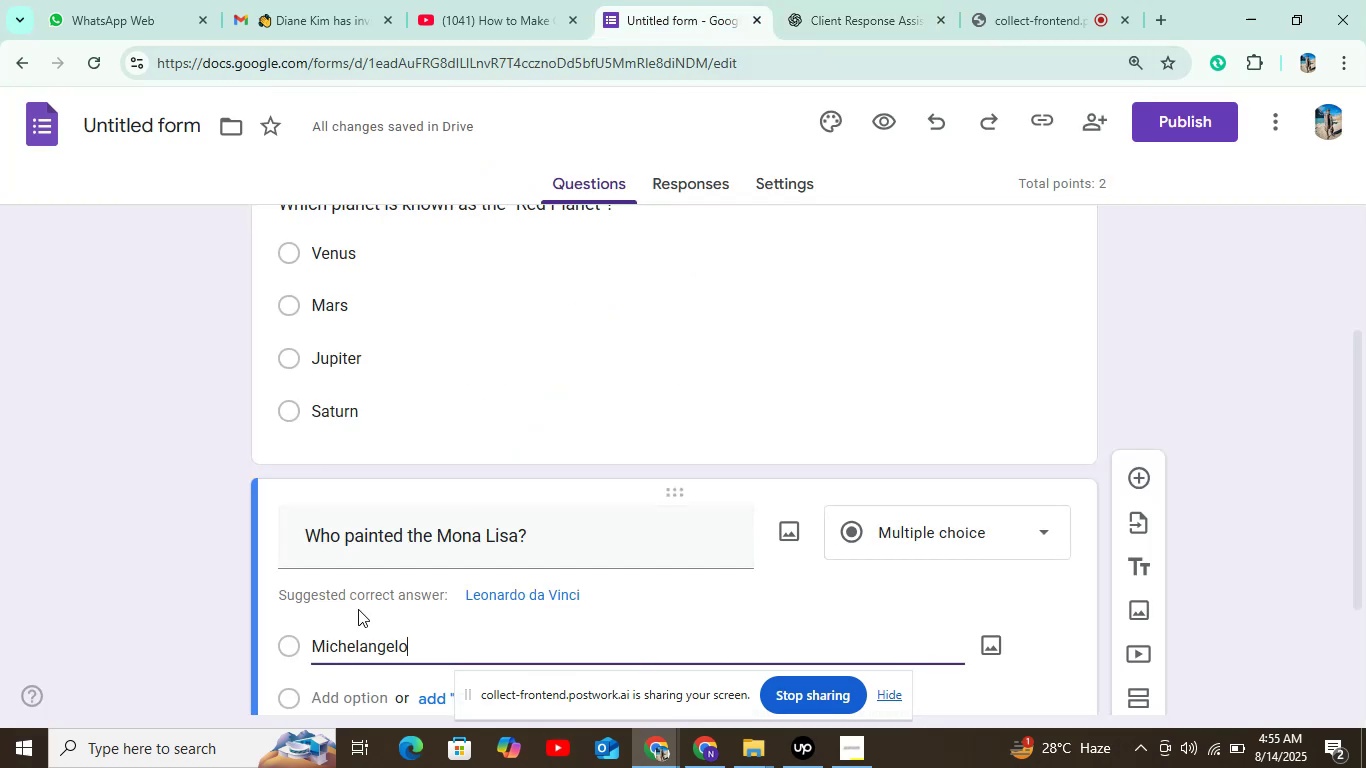 
scroll: coordinate [520, 576], scroll_direction: down, amount: 2.0
 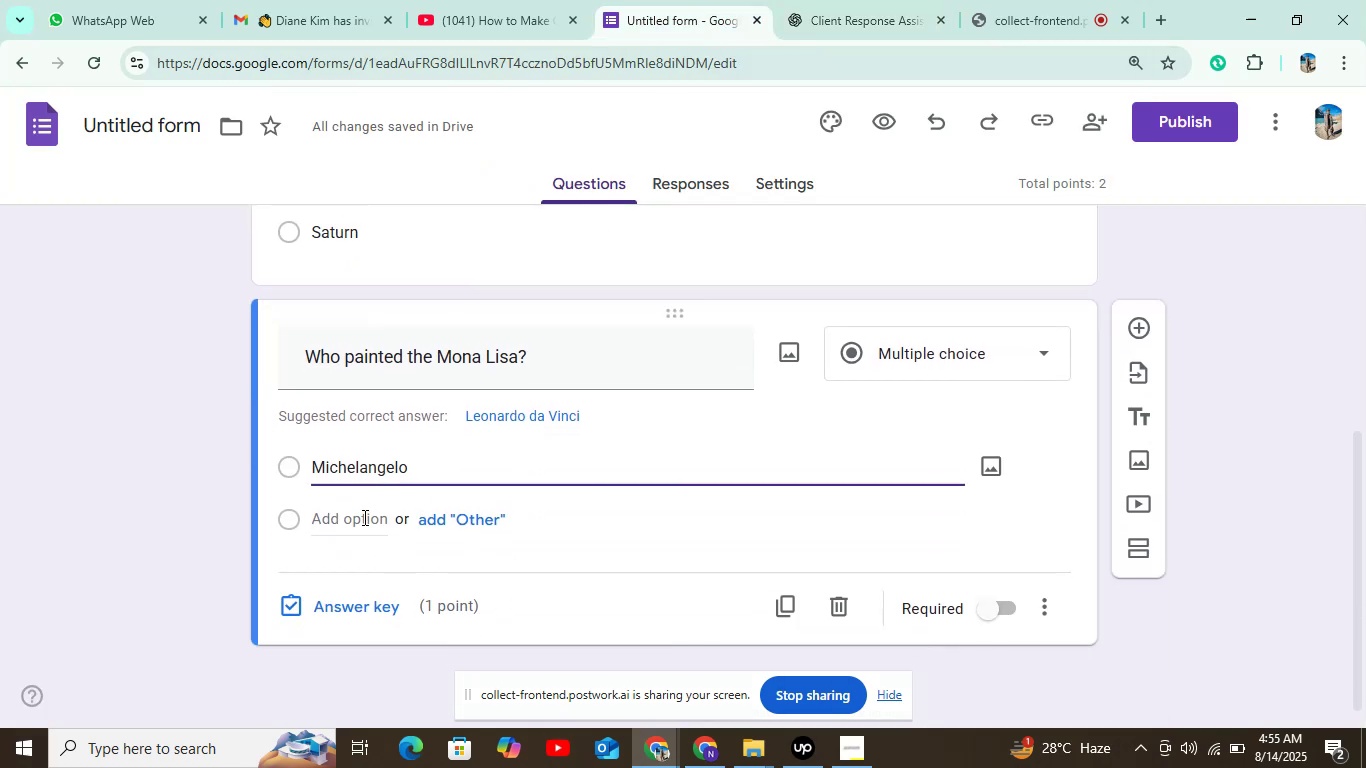 
left_click([363, 512])
 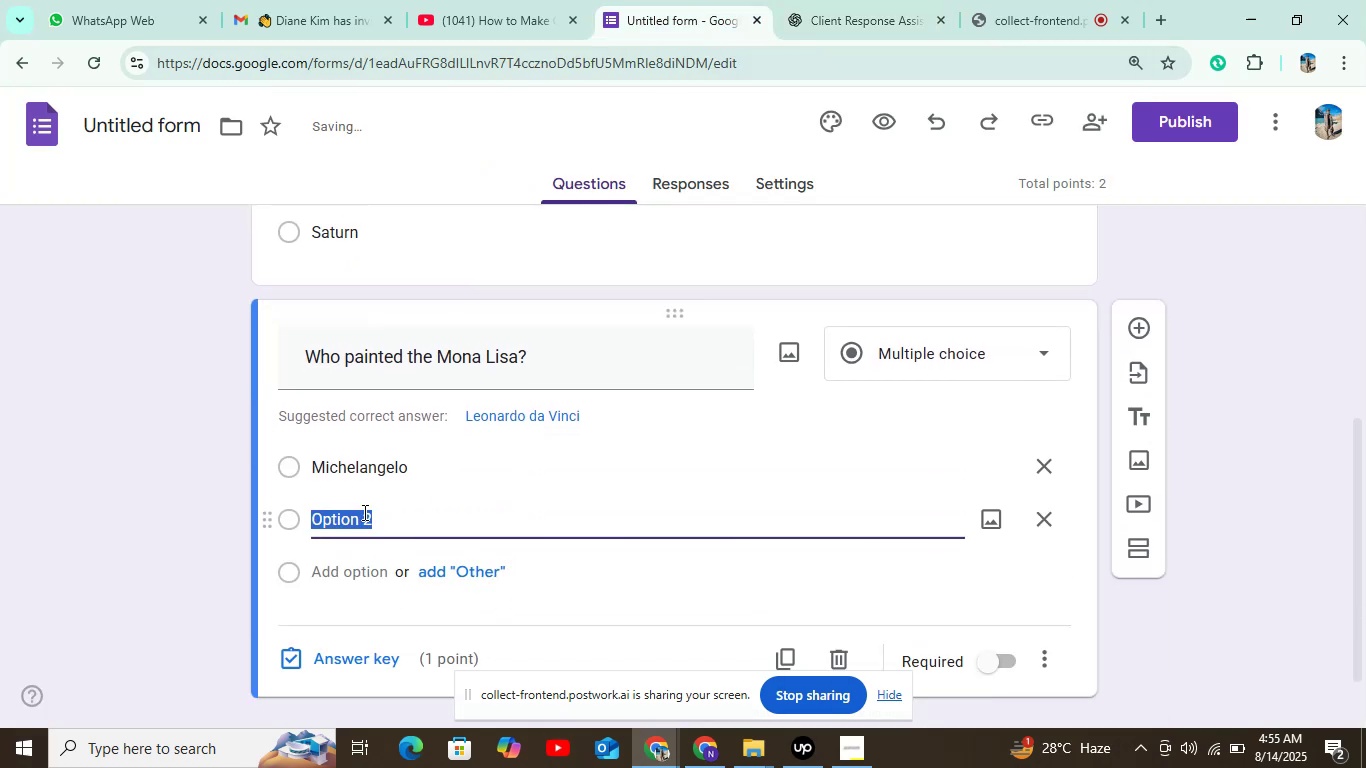 
key(Control+V)
 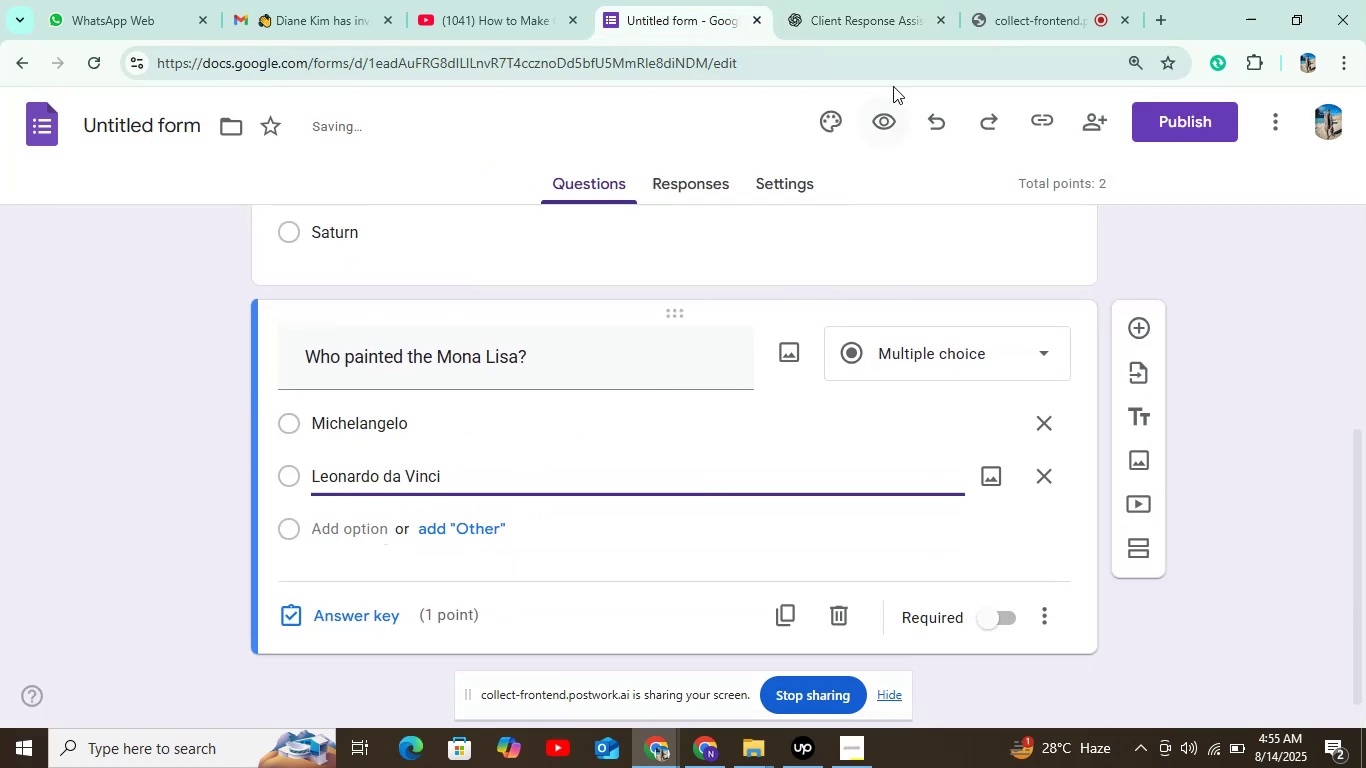 
left_click([825, 15])
 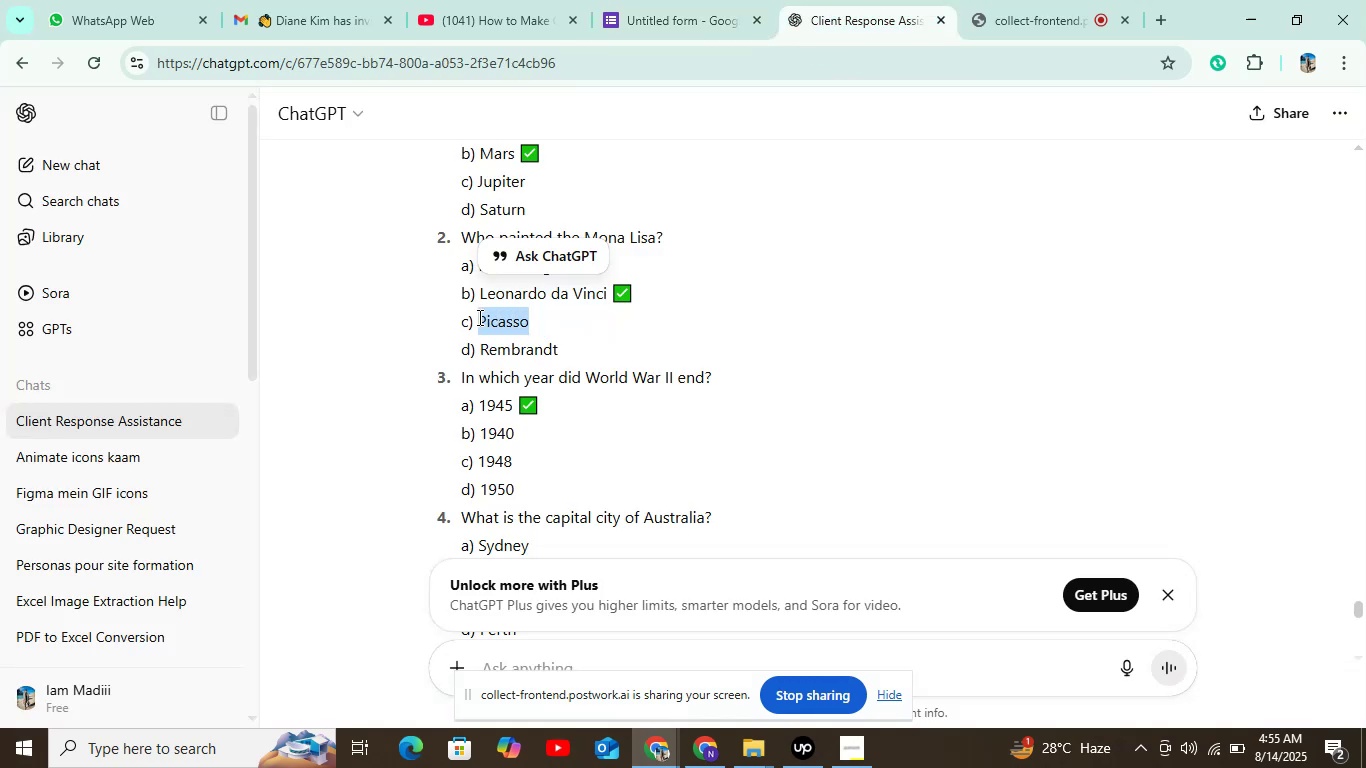 
key(Control+C)
 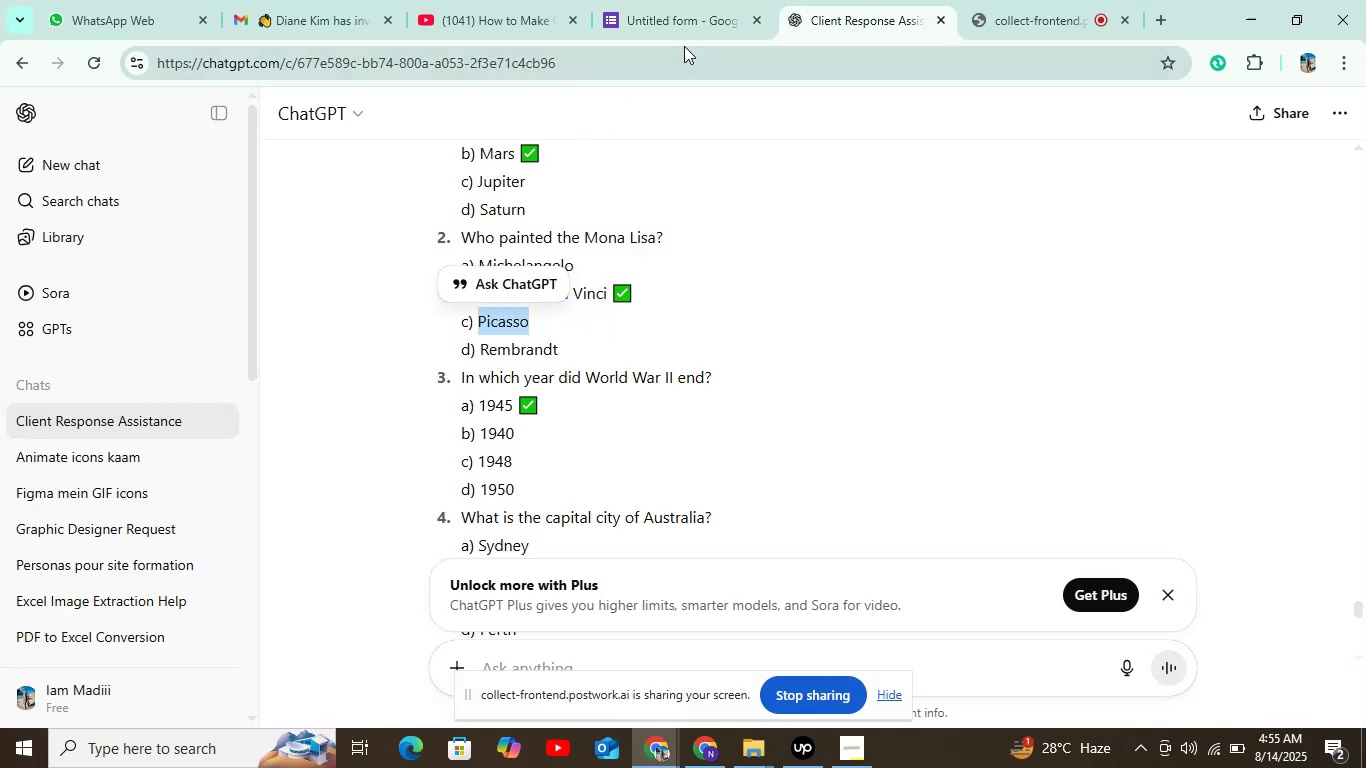 
left_click([682, 12])
 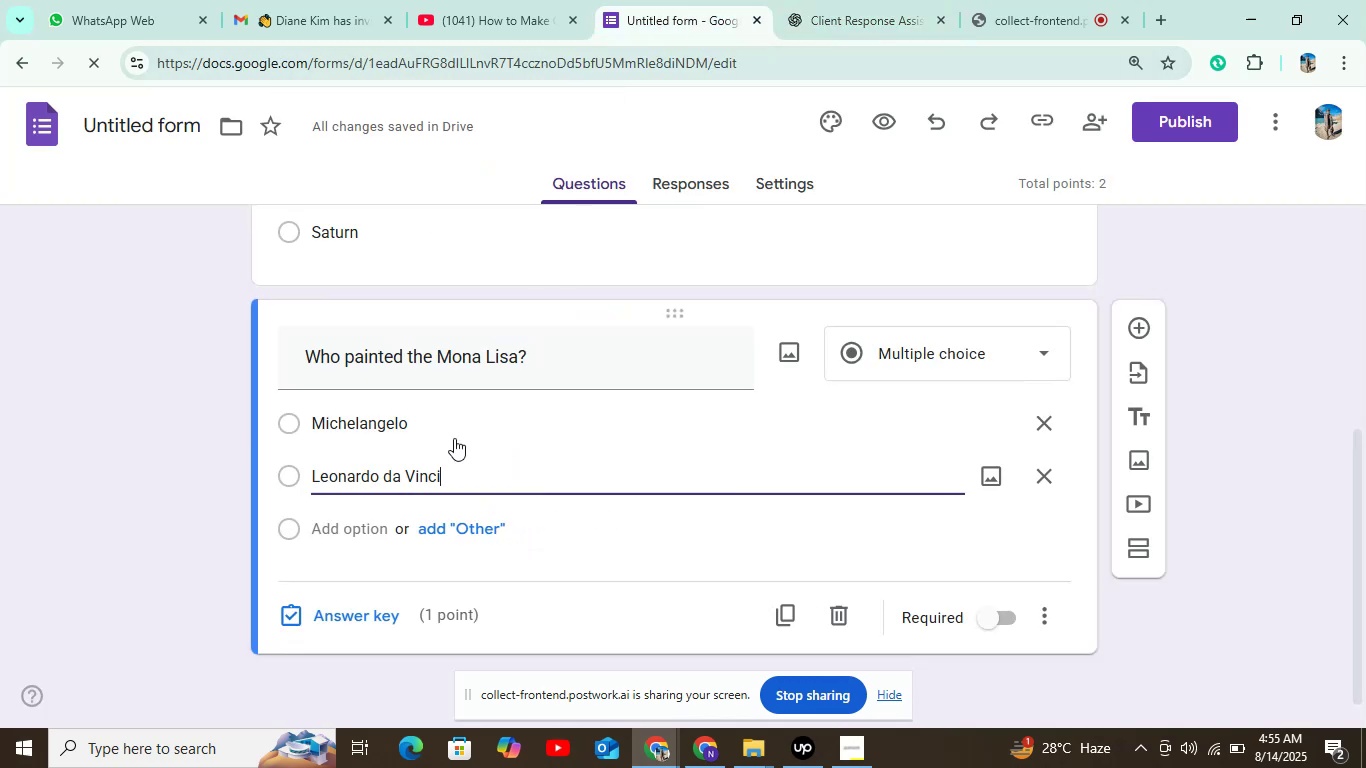 
scroll: coordinate [431, 487], scroll_direction: down, amount: 2.0
 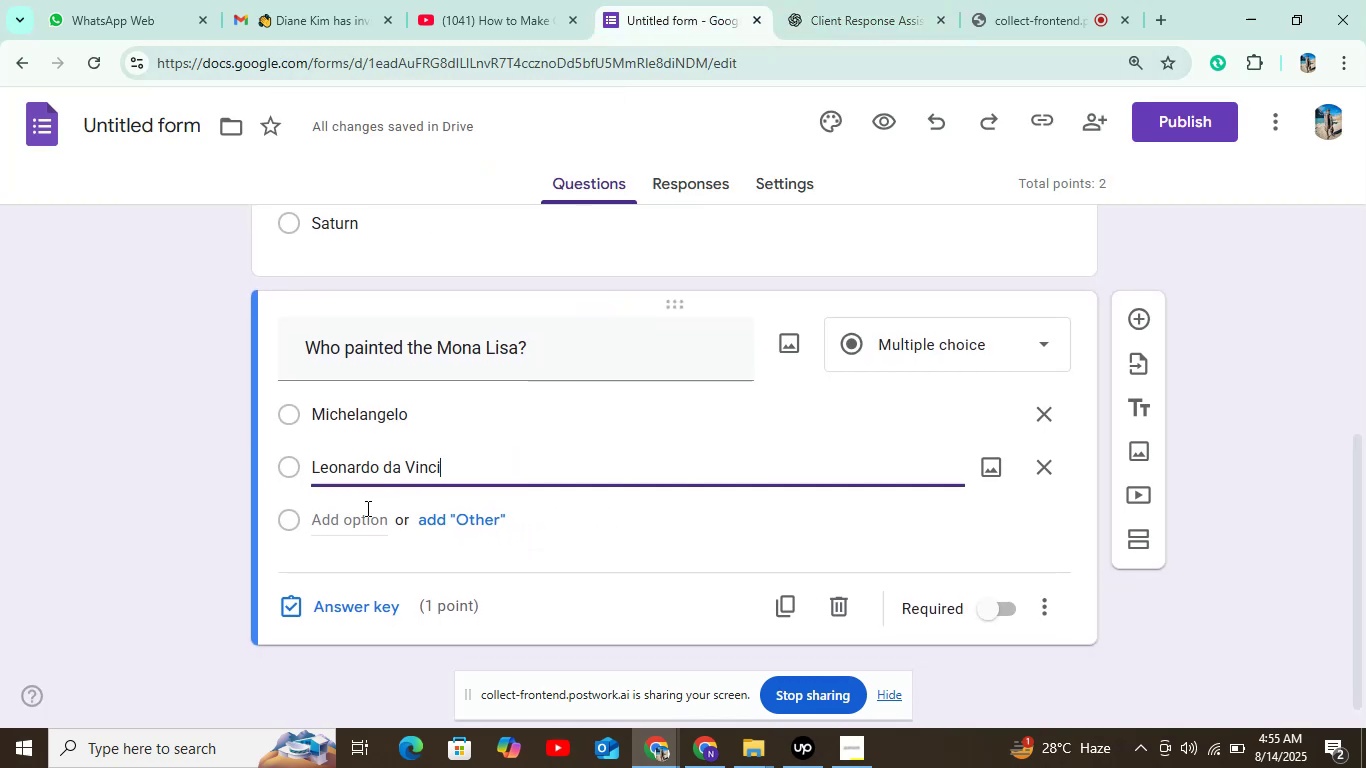 
left_click([366, 511])
 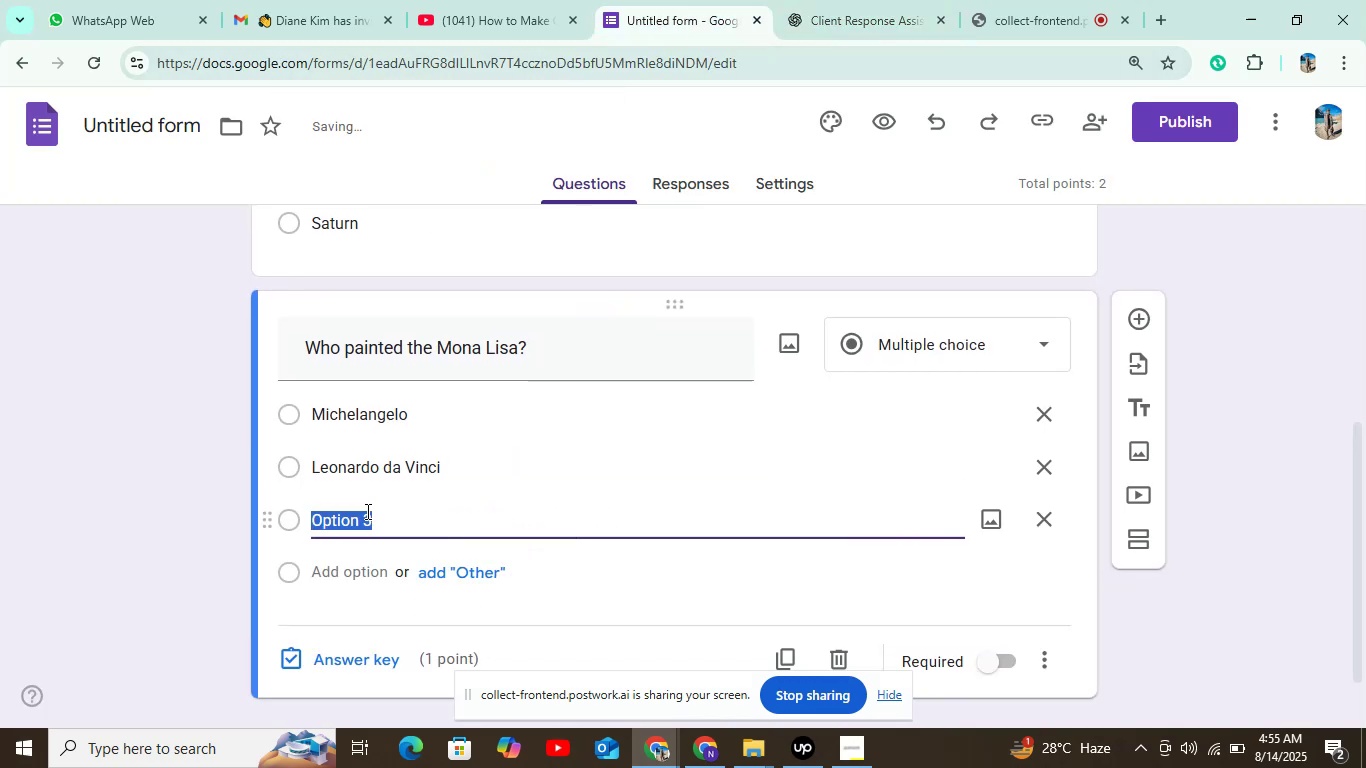 
key(Control+V)
 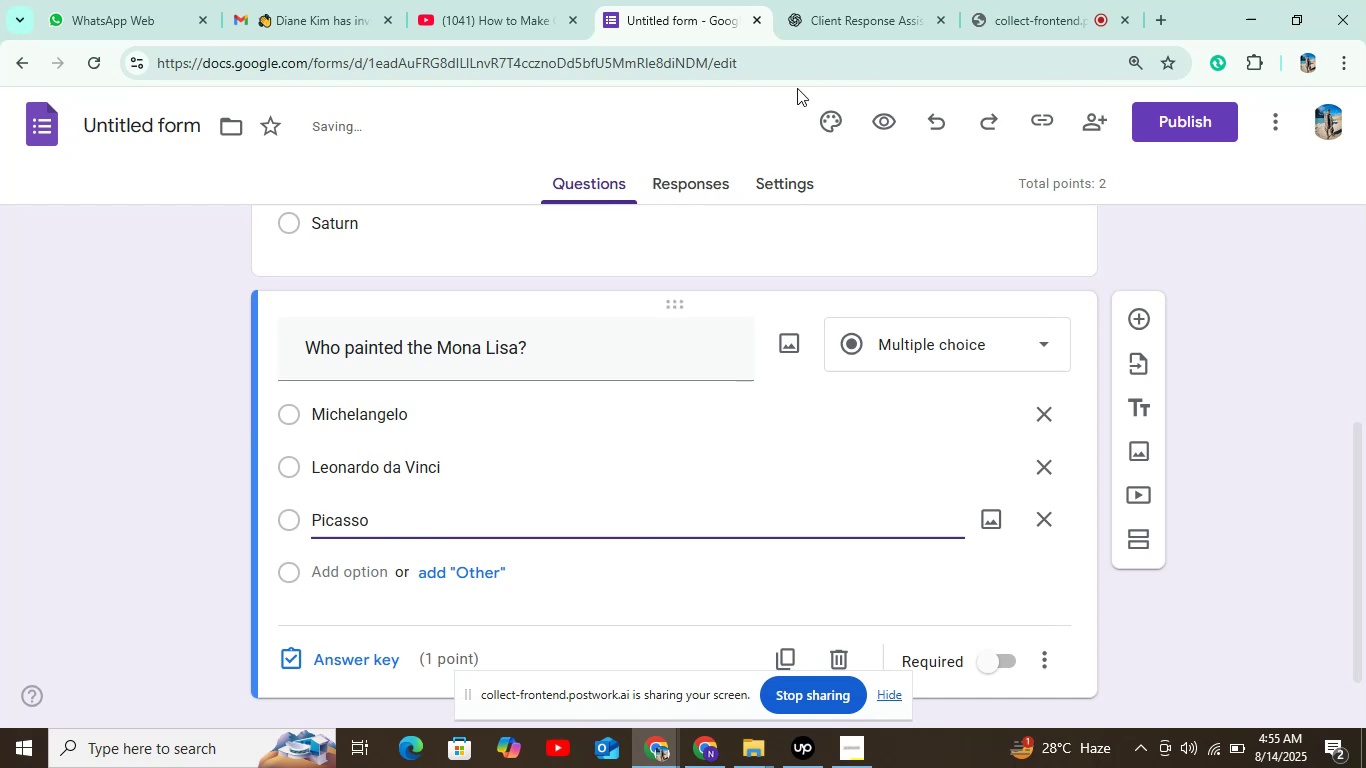 
left_click([893, 7])
 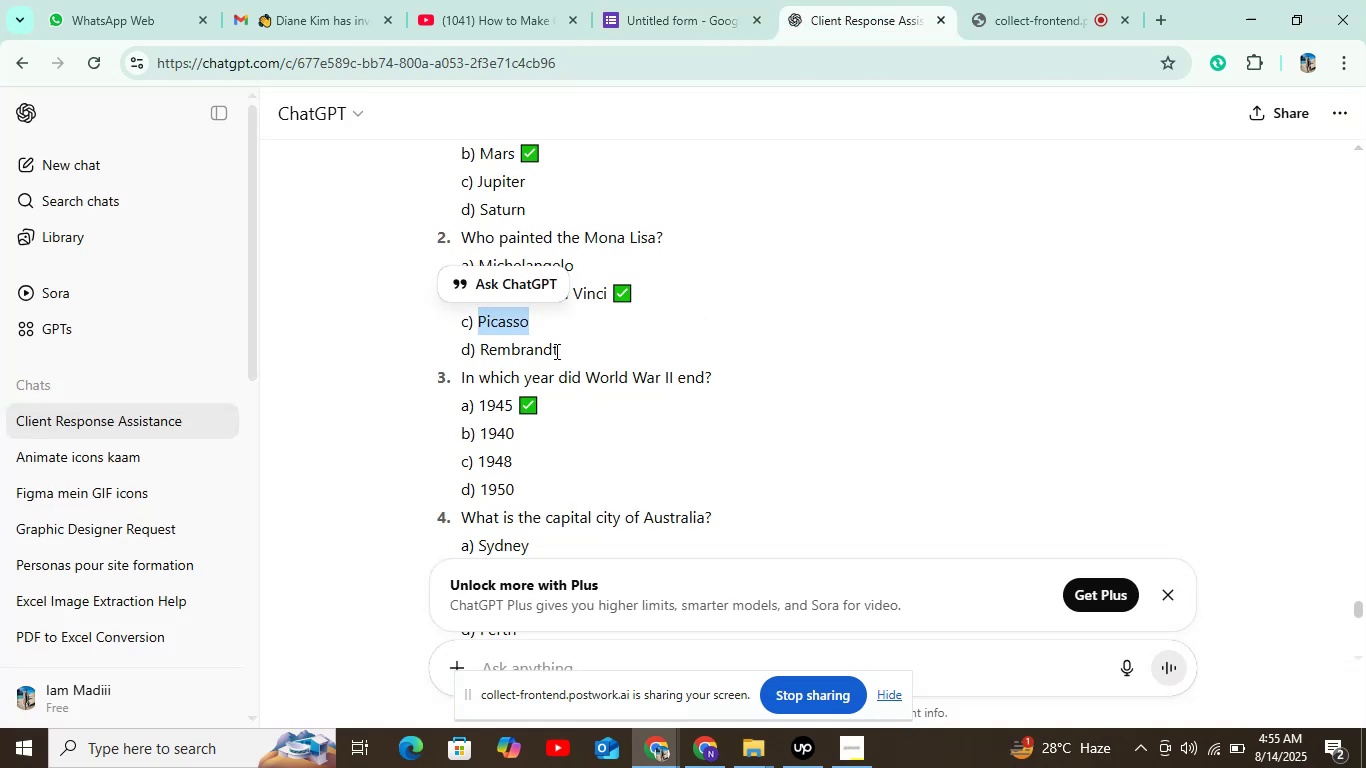 
double_click([547, 347])
 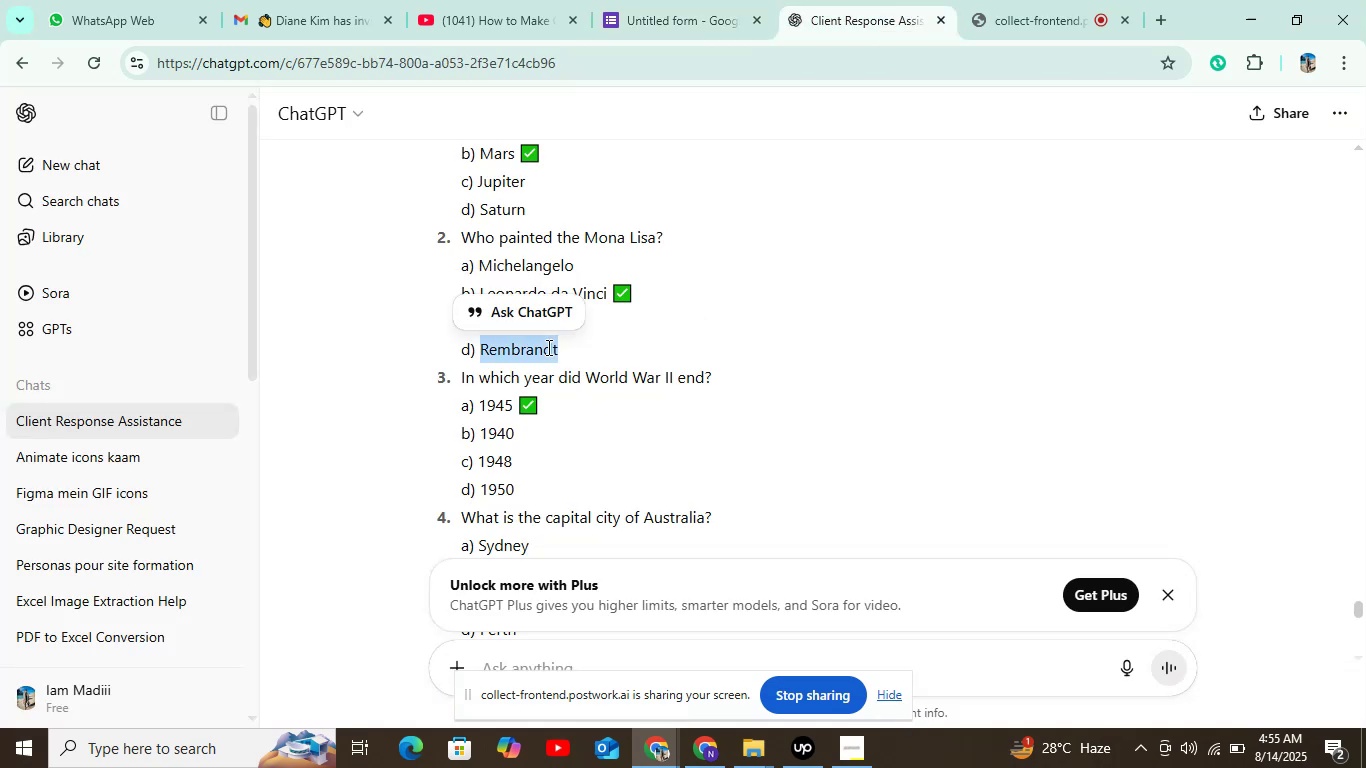 
key(Control+C)
 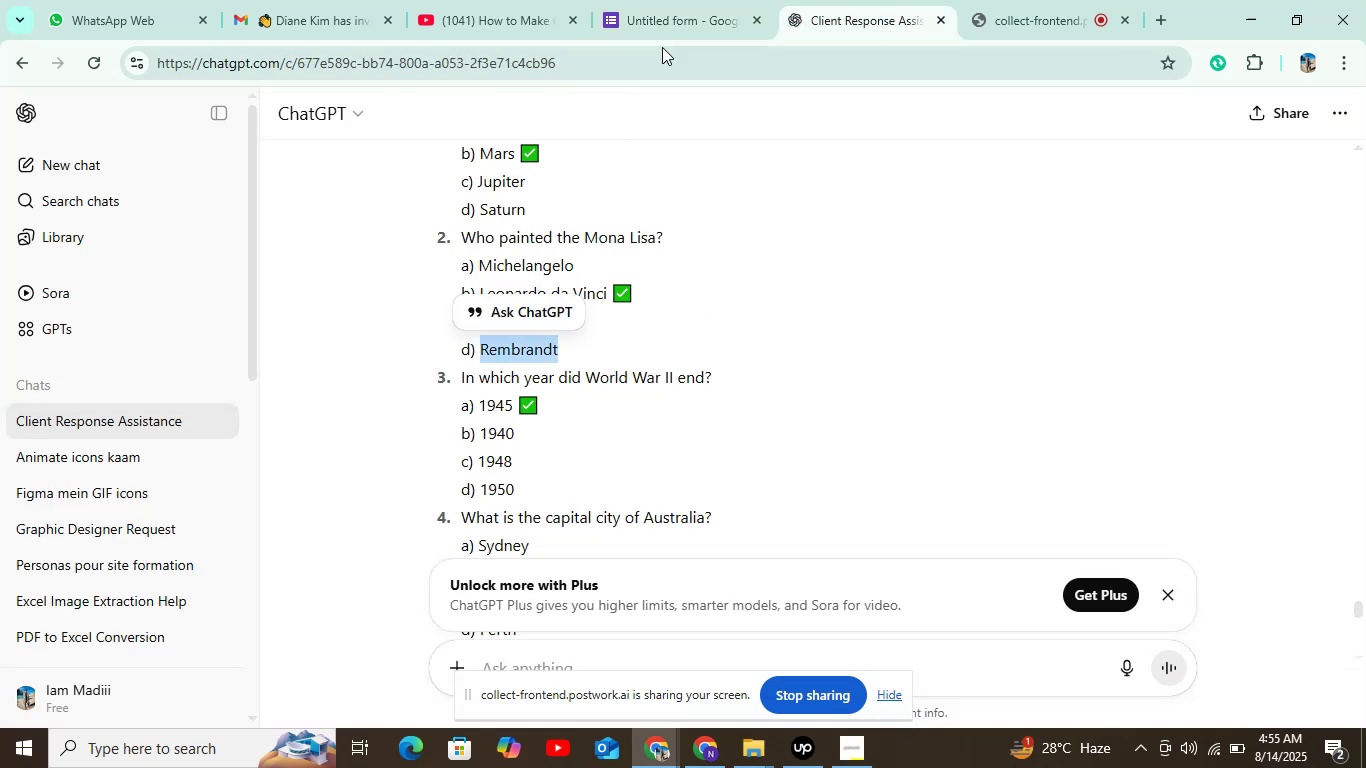 
left_click([667, 28])
 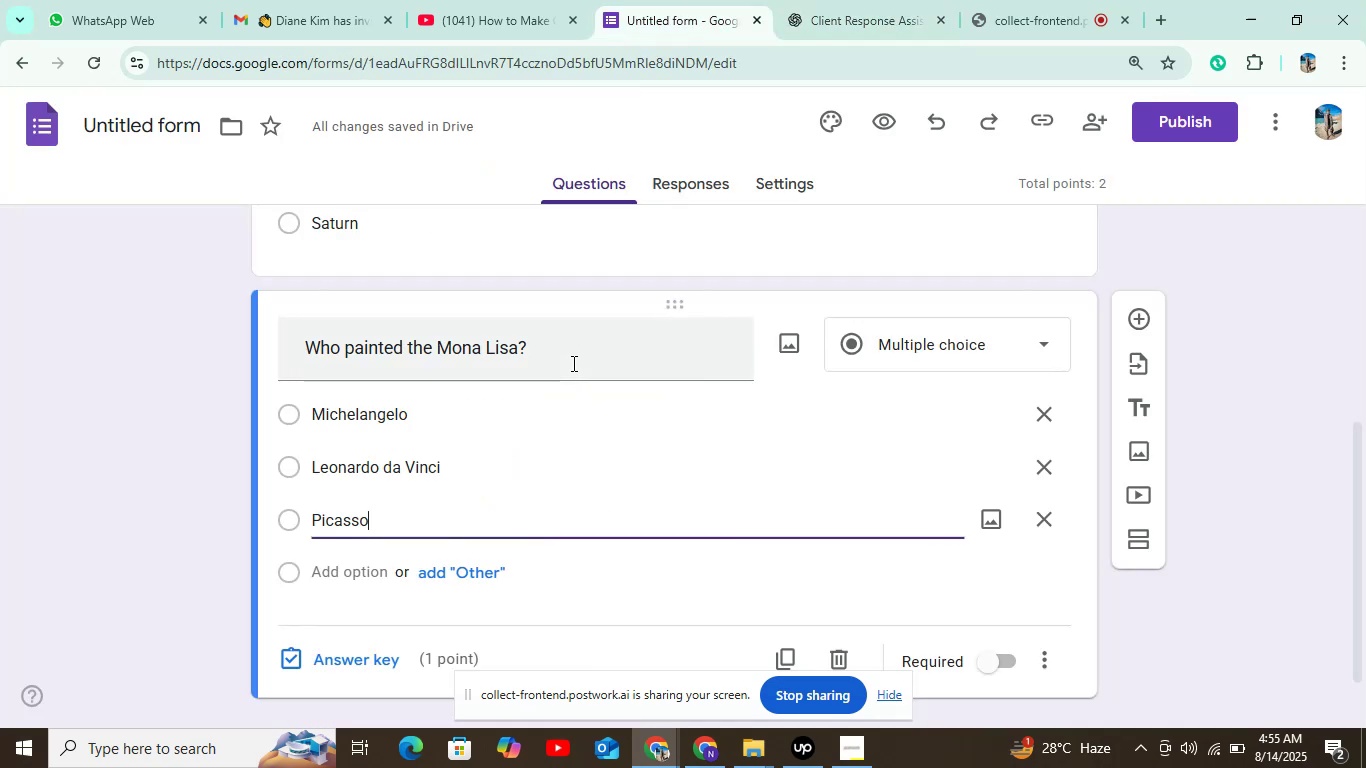 
scroll: coordinate [595, 343], scroll_direction: down, amount: 1.0
 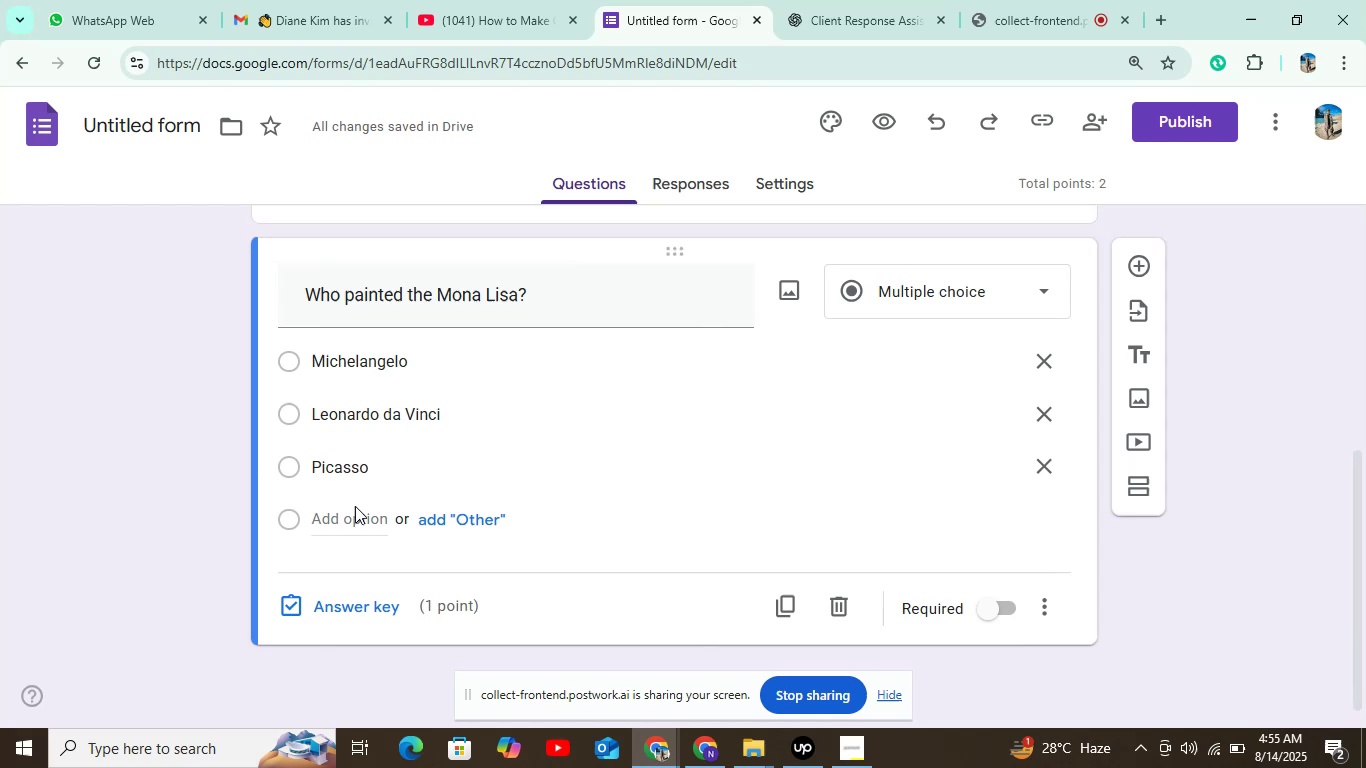 
left_click([360, 520])
 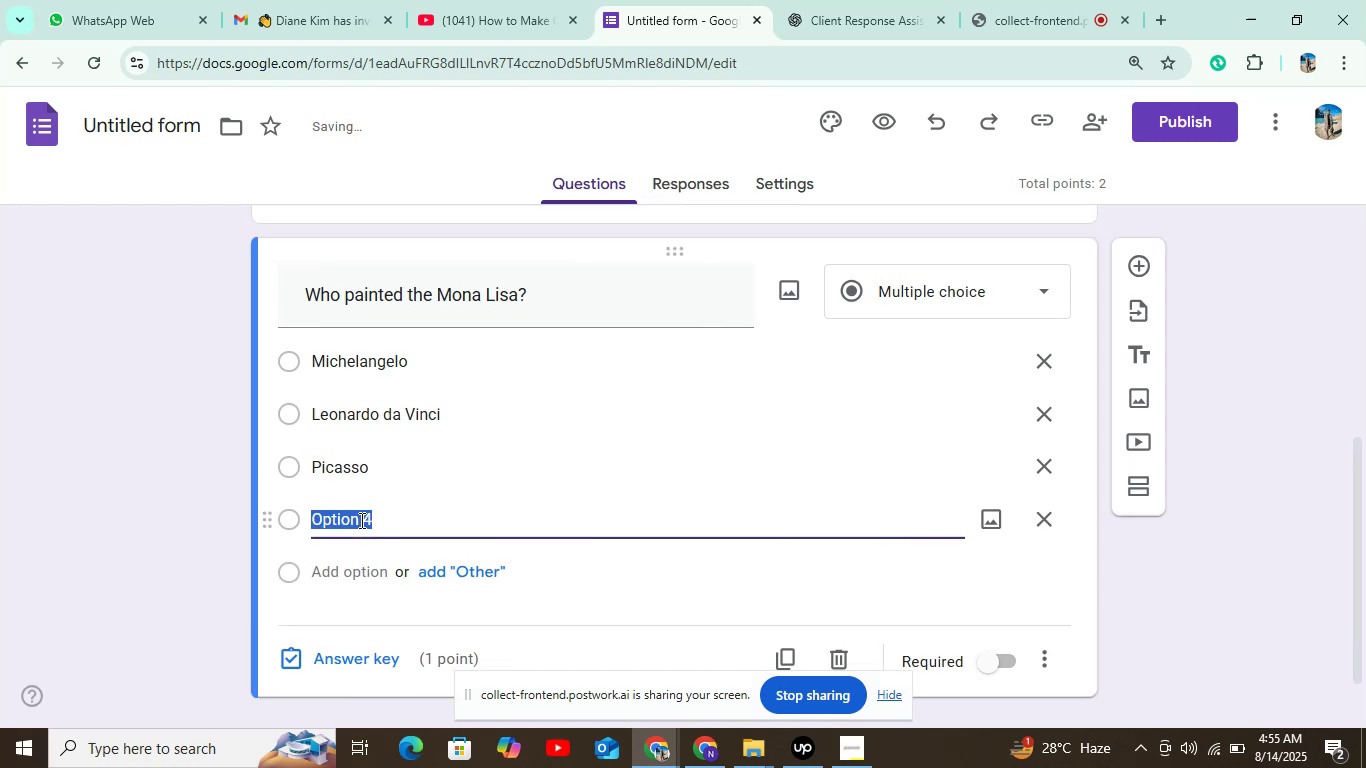 
key(Control+V)
 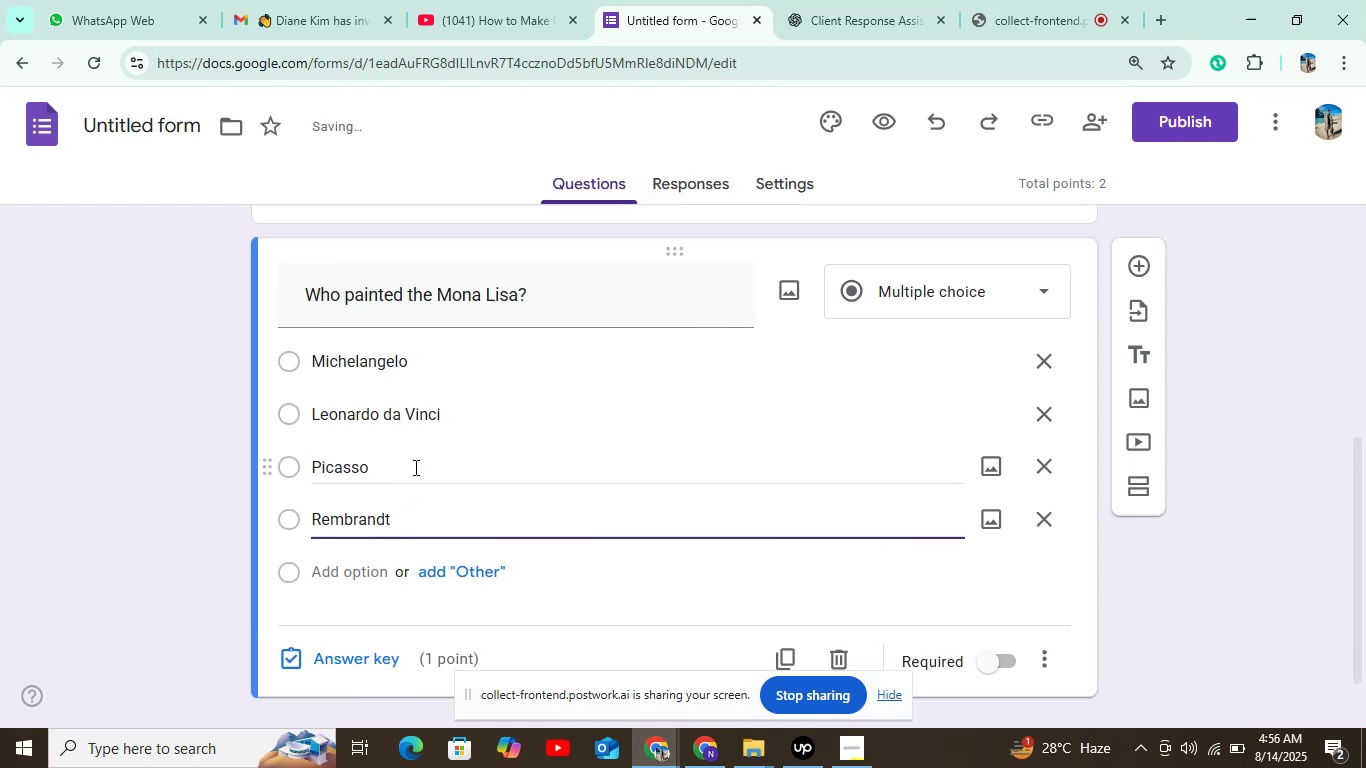 
scroll: coordinate [391, 595], scroll_direction: down, amount: 2.0
 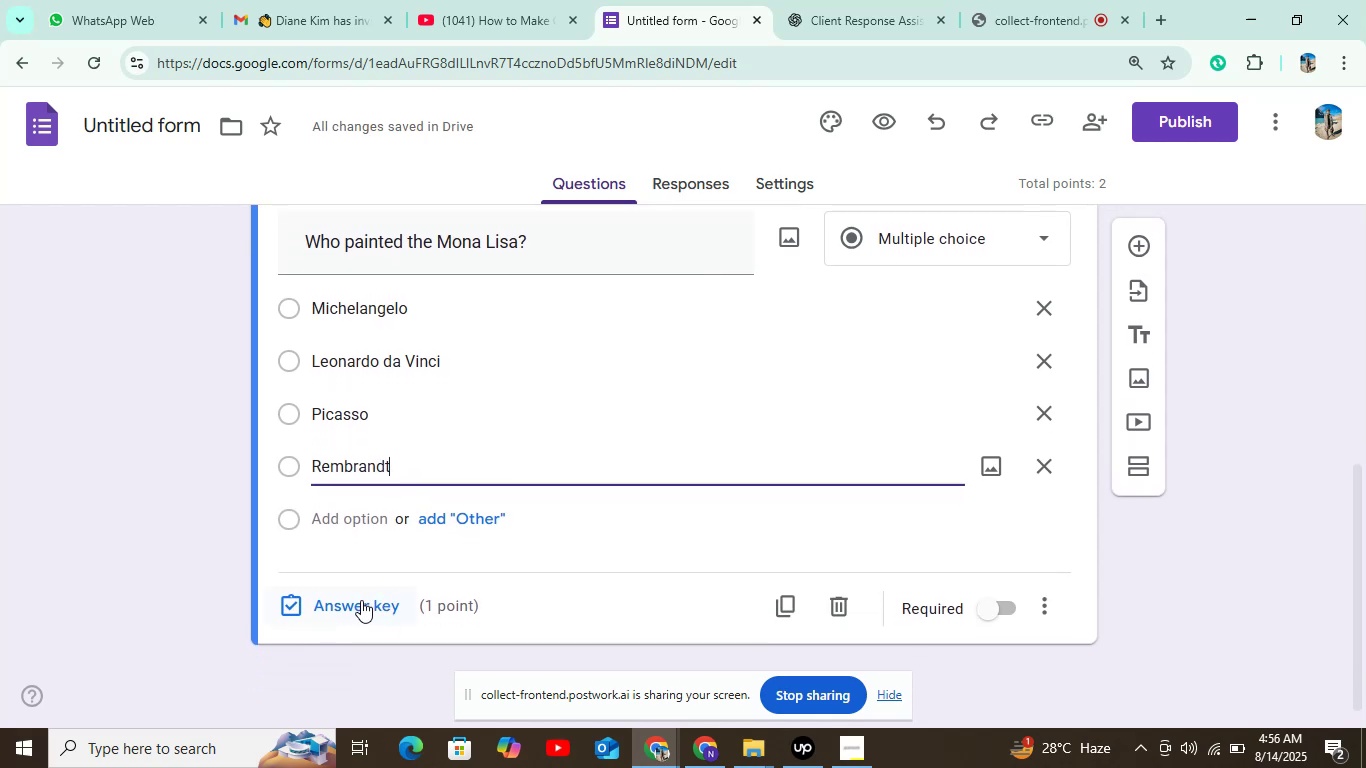 
left_click([353, 602])
 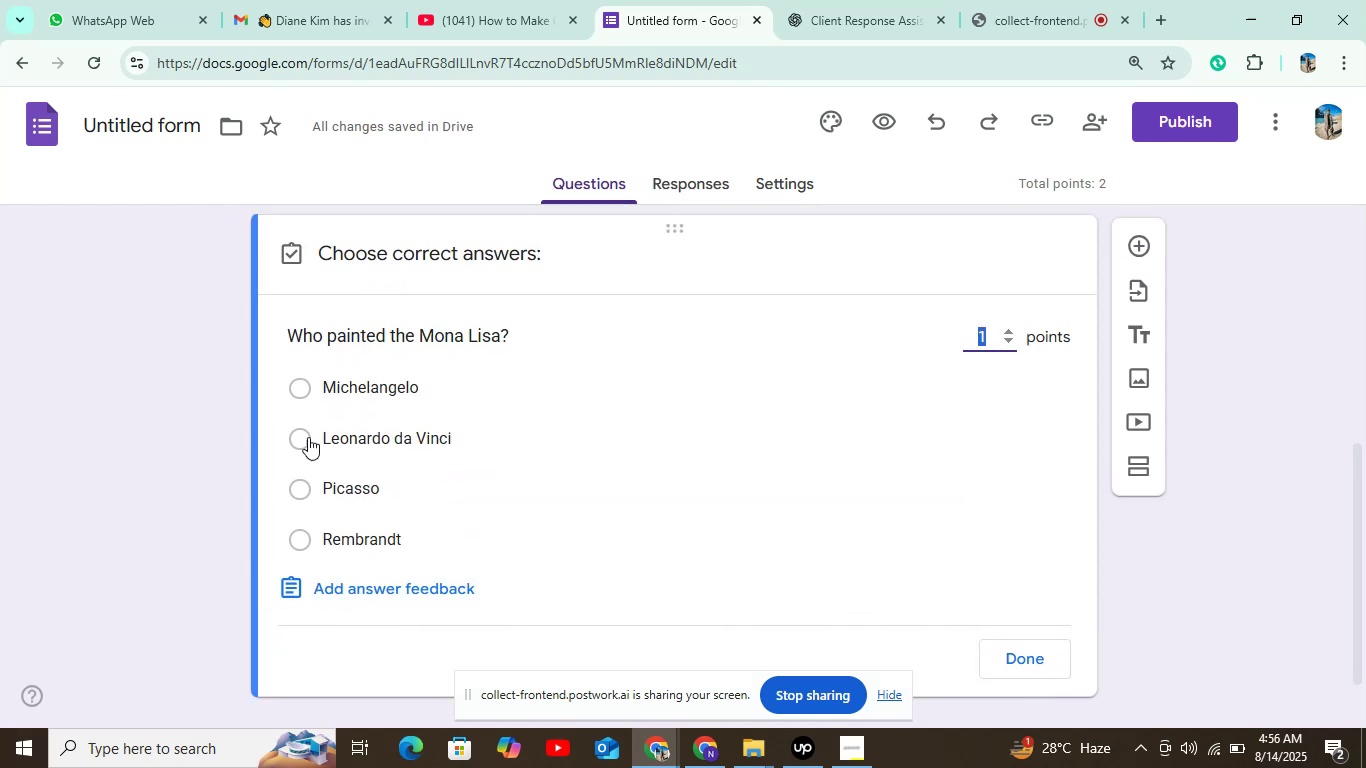 
left_click([291, 489])
 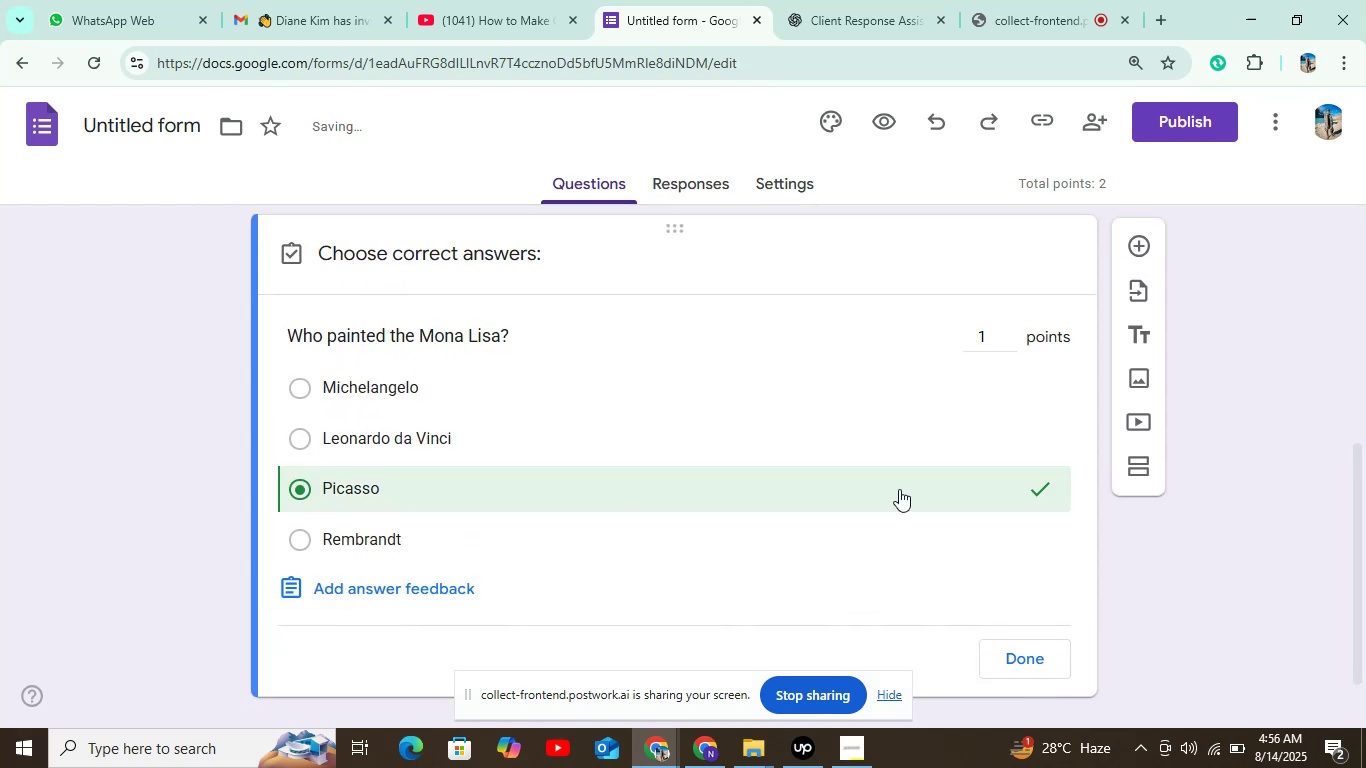 
scroll: coordinate [1080, 530], scroll_direction: down, amount: 4.0
 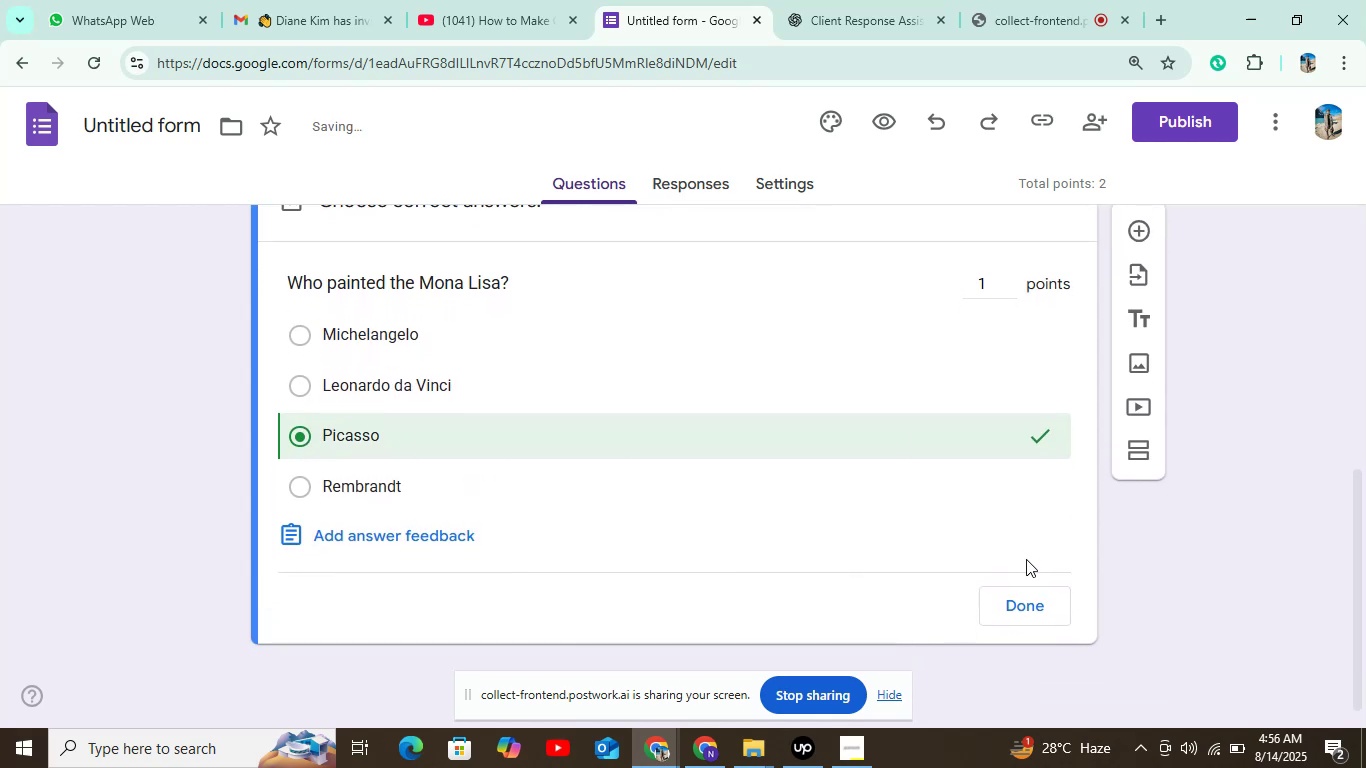 
mouse_move([1008, 598])
 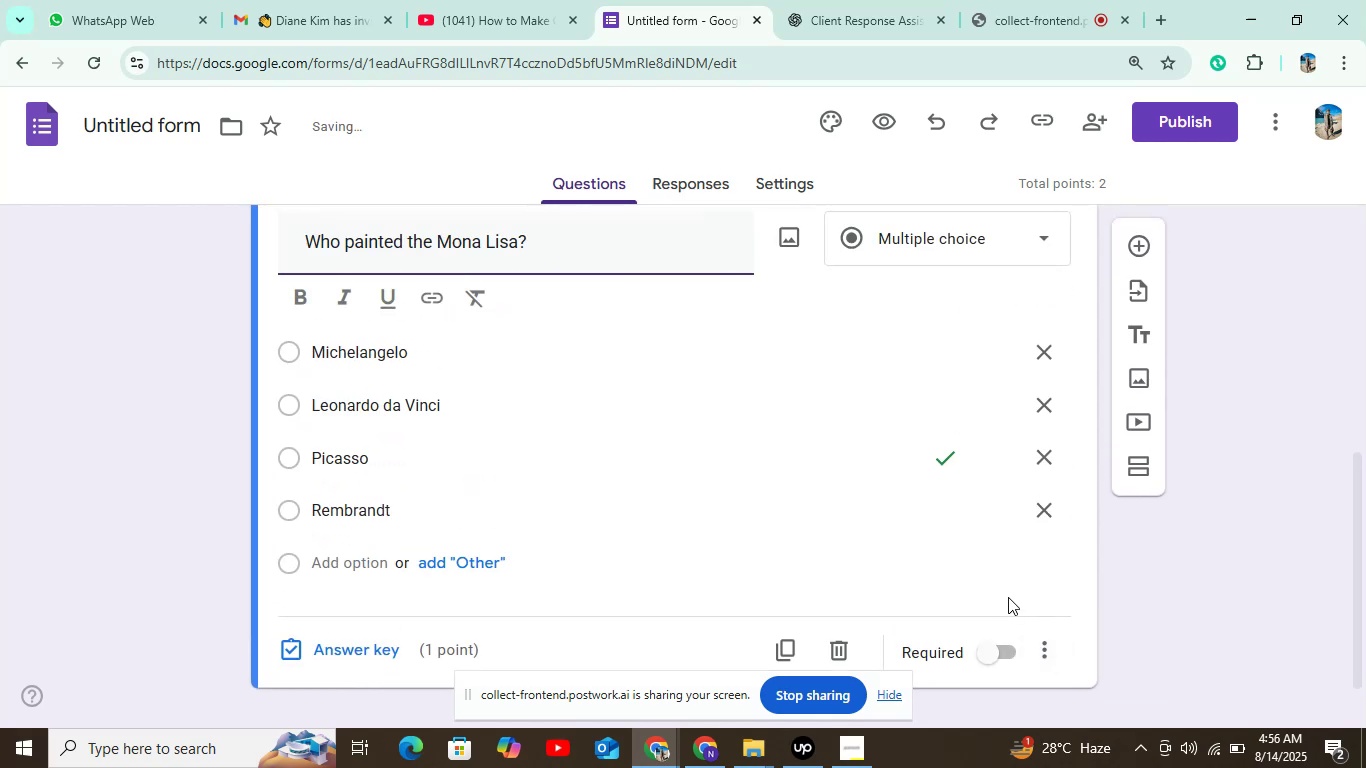 
scroll: coordinate [1010, 574], scroll_direction: down, amount: 4.0
 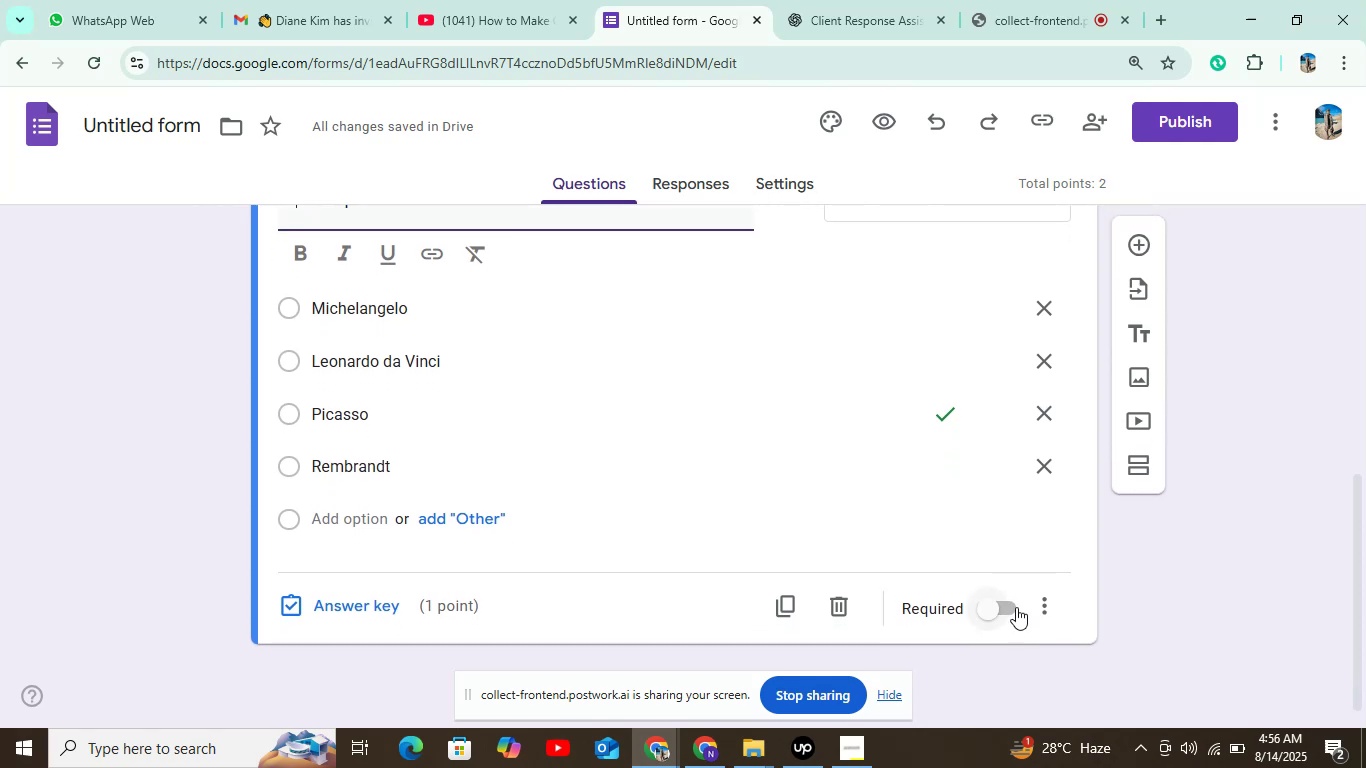 
left_click([1015, 607])
 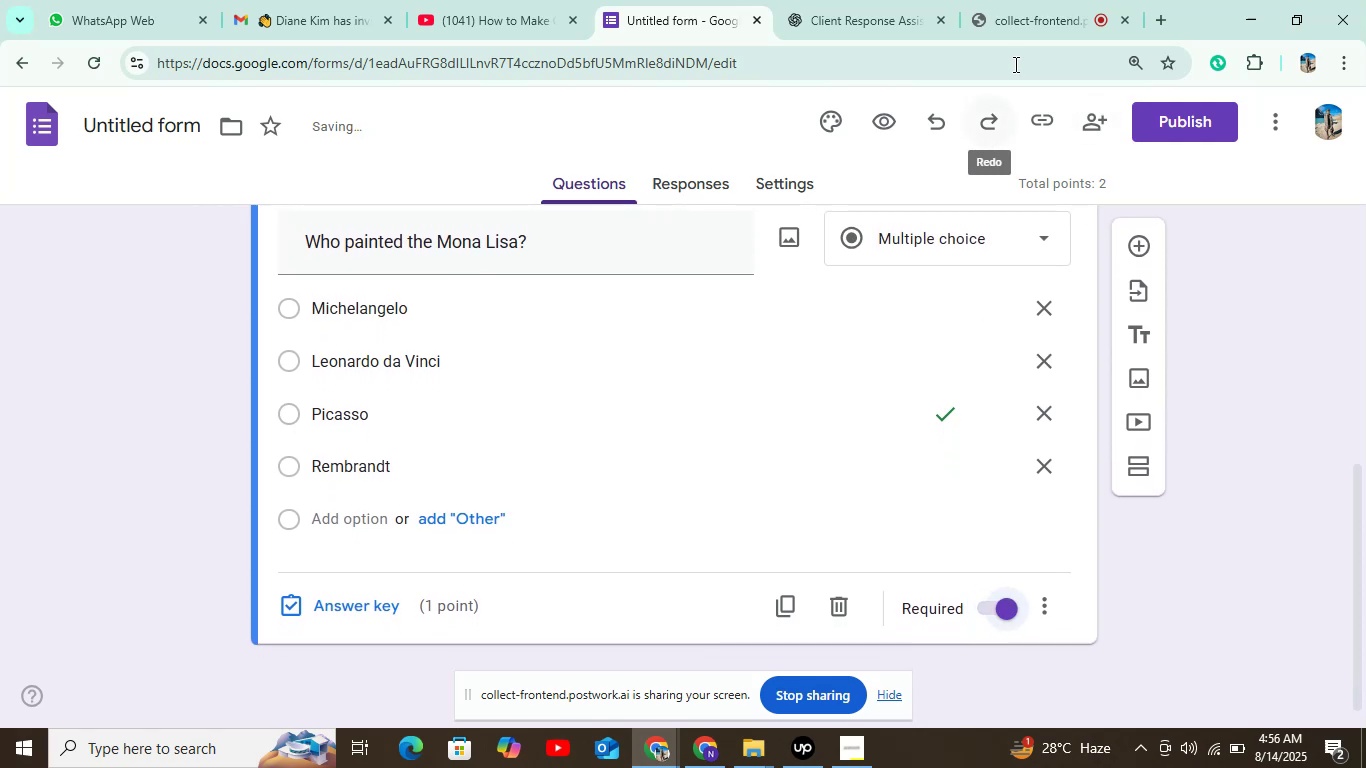 
left_click([851, 31])
 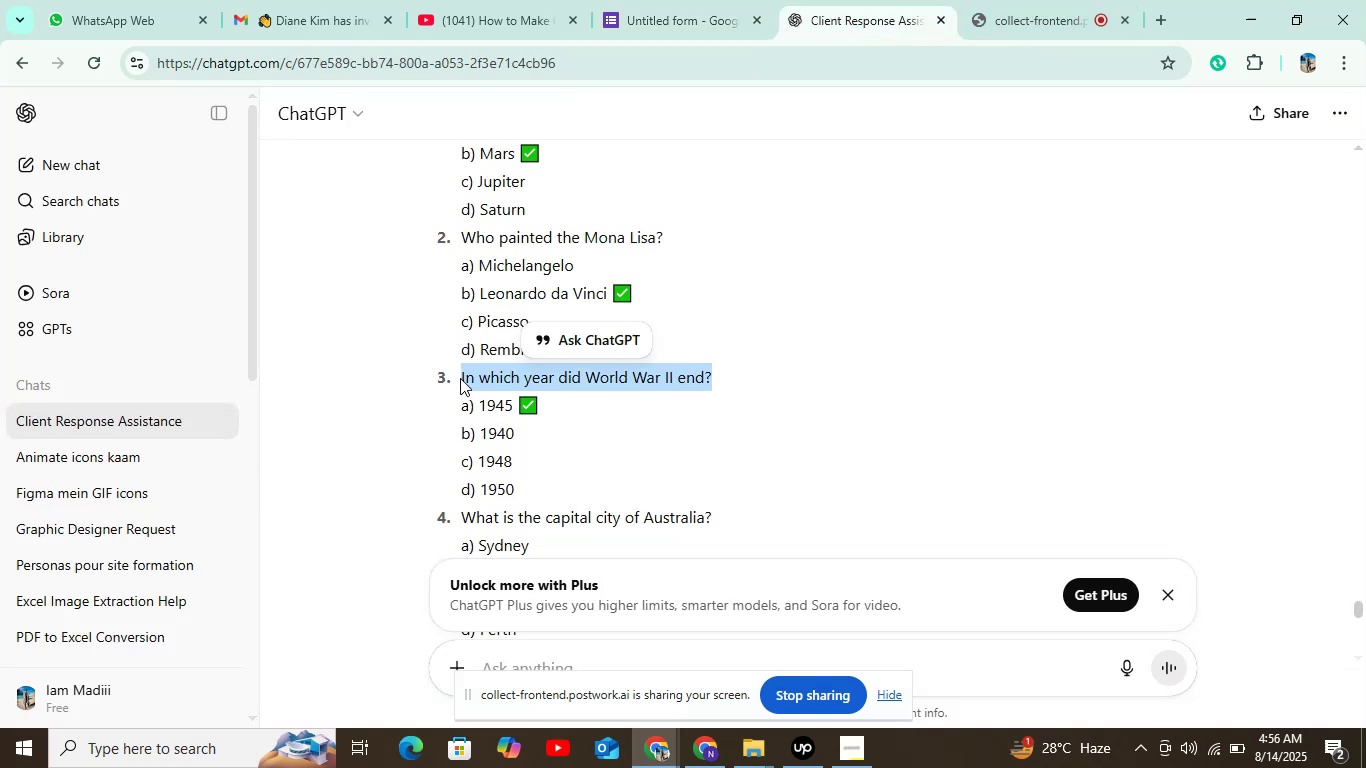 
wait(6.93)
 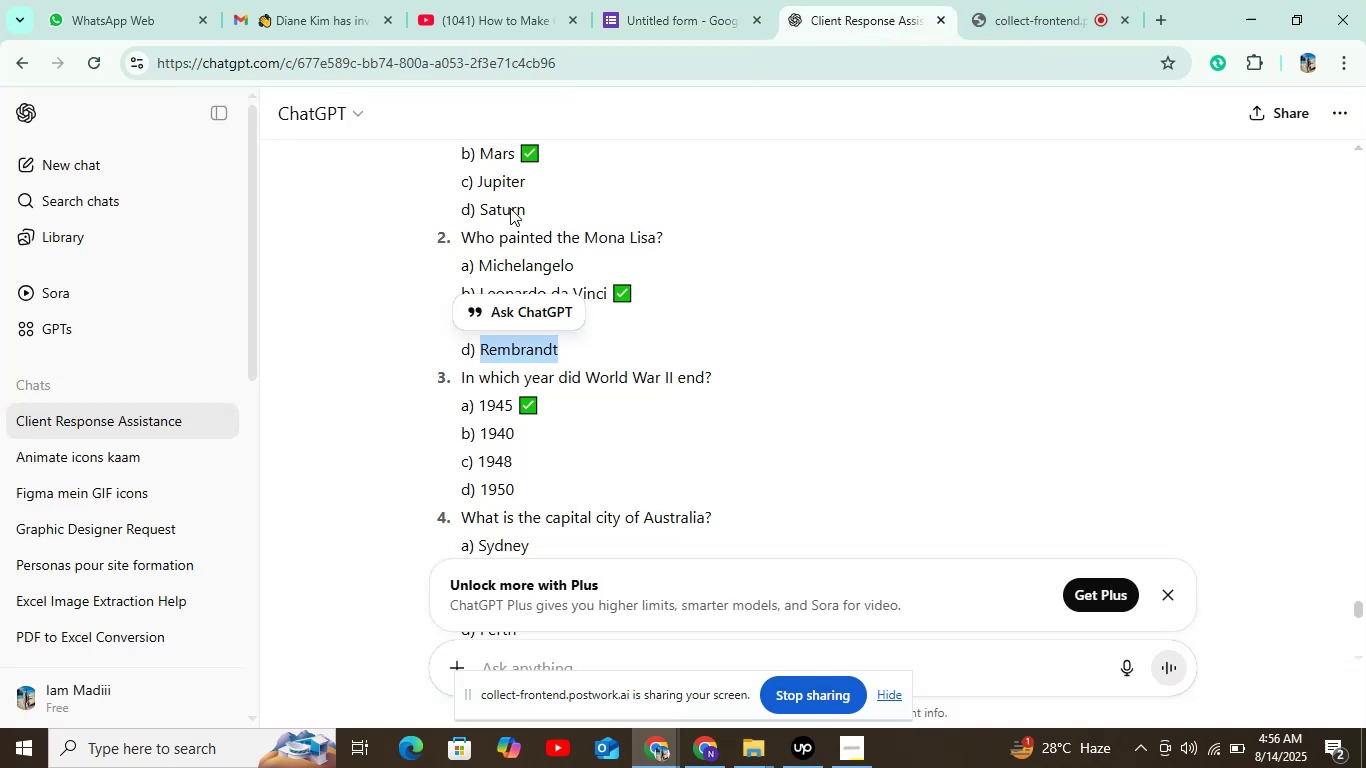 
key(Control+ControlLeft)
 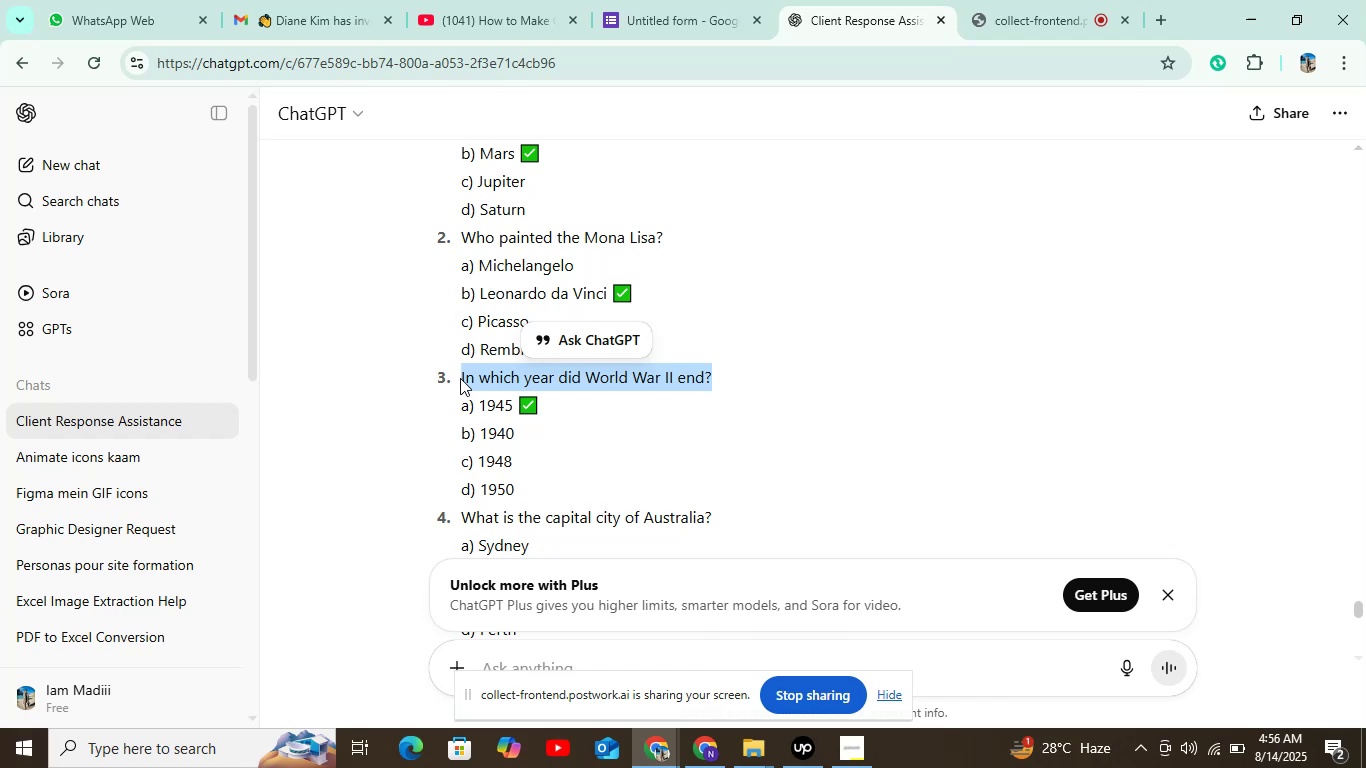 
key(Control+C)
 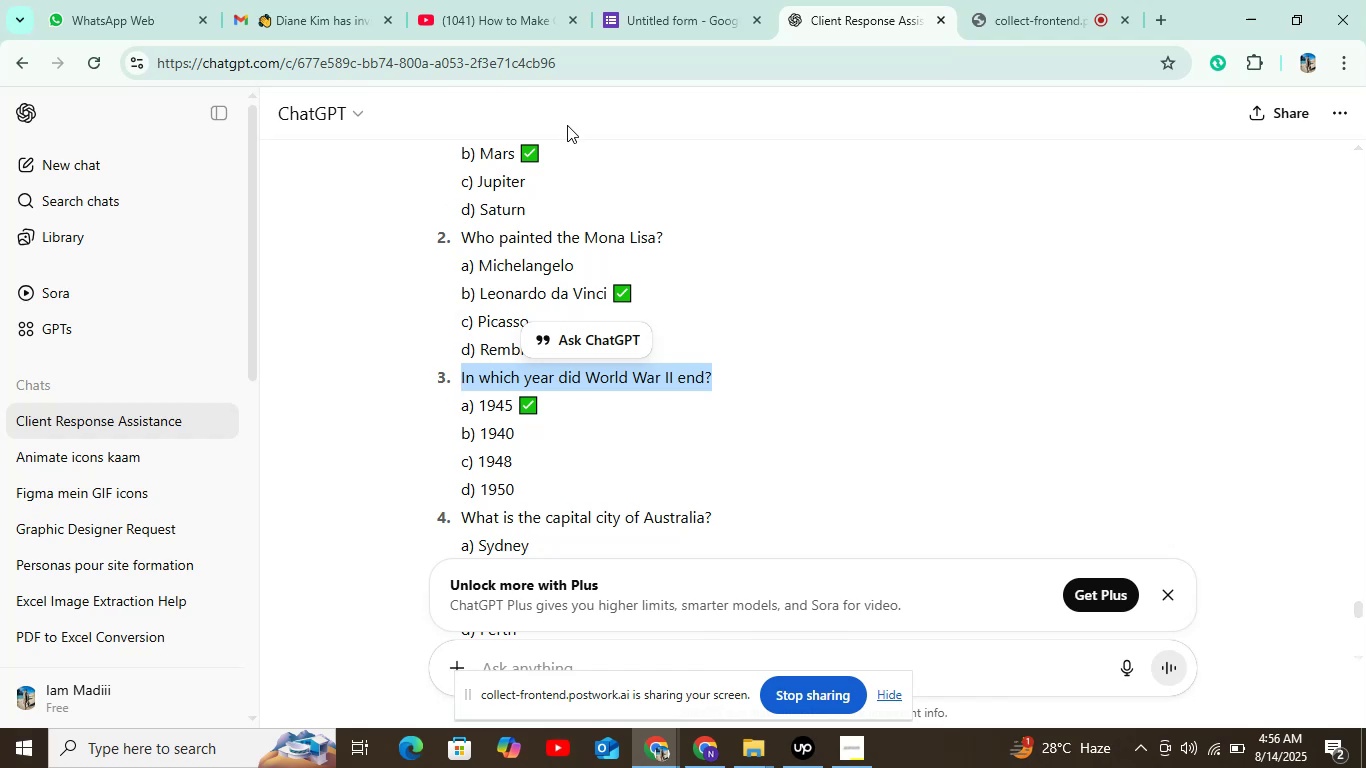 
left_click([668, 14])
 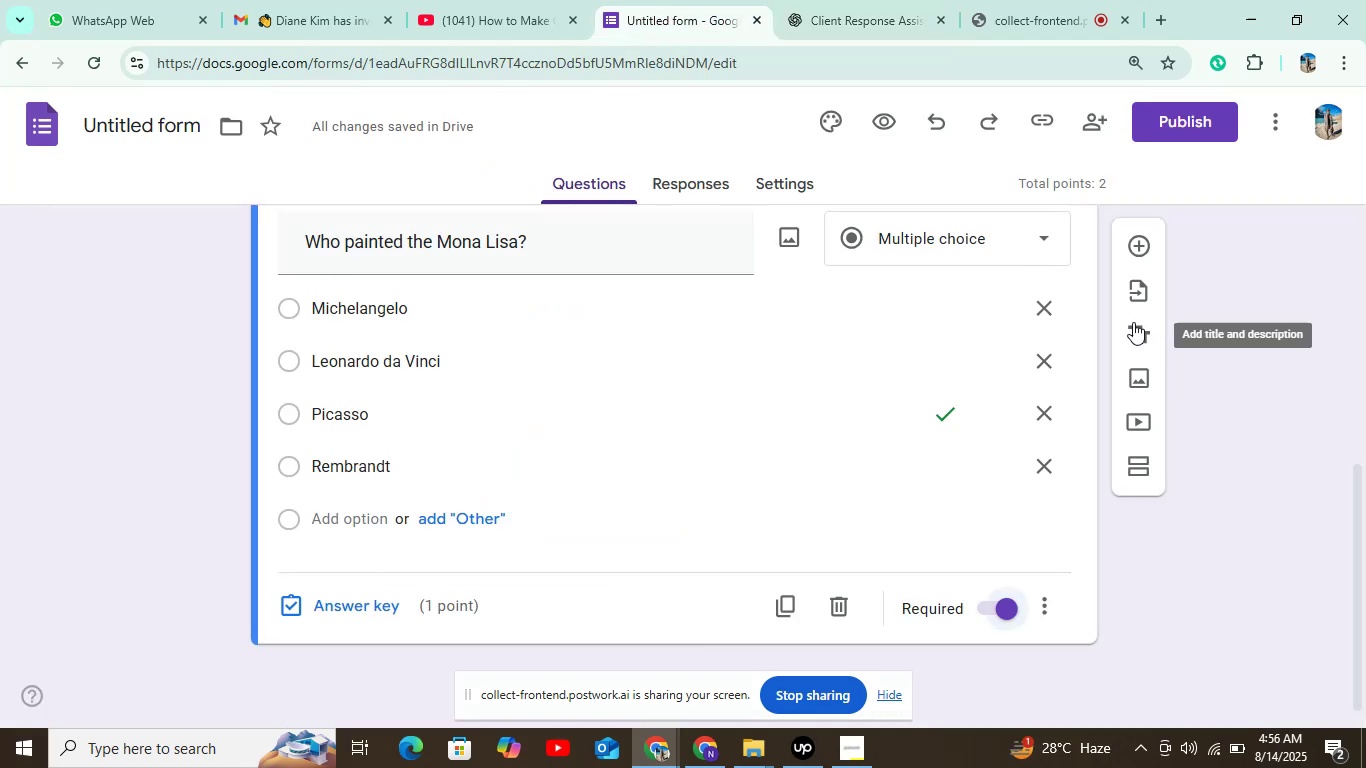 
left_click([1138, 242])
 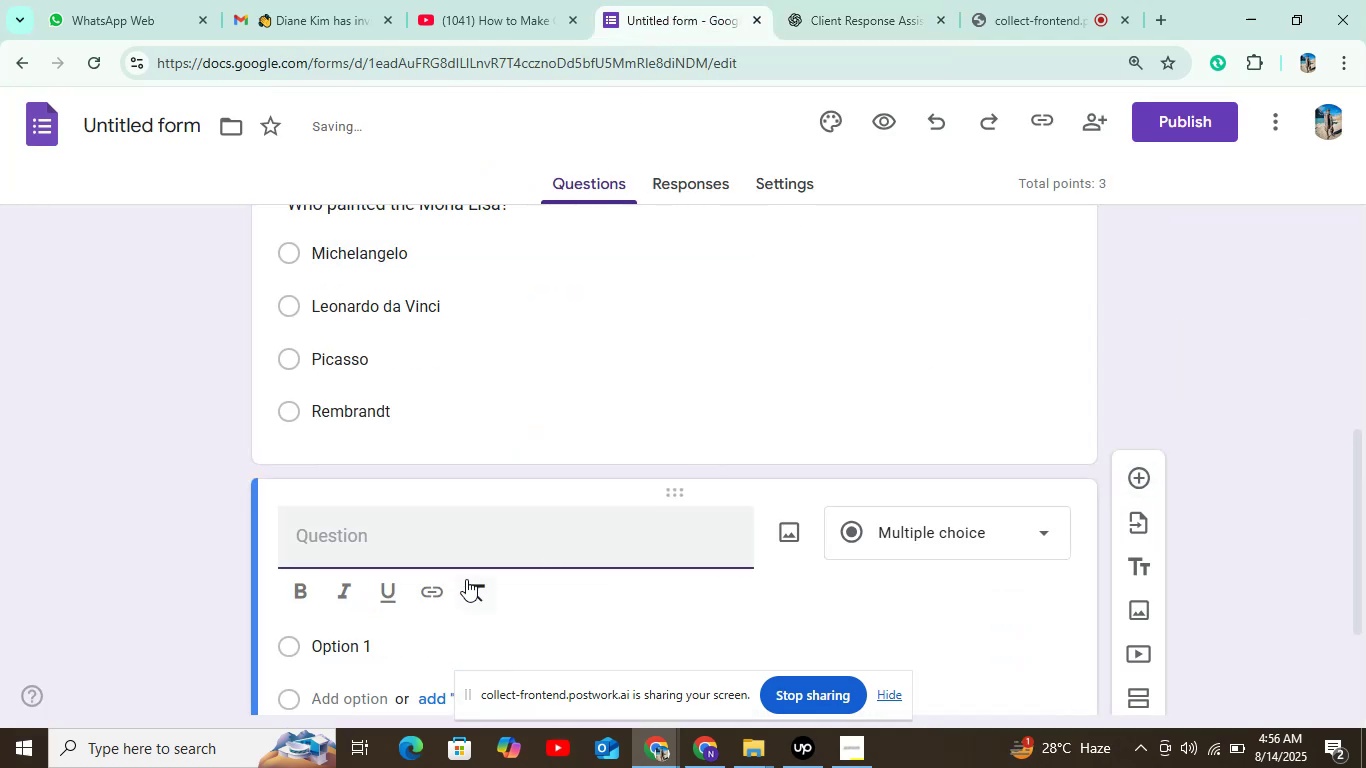 
key(Control+V)
 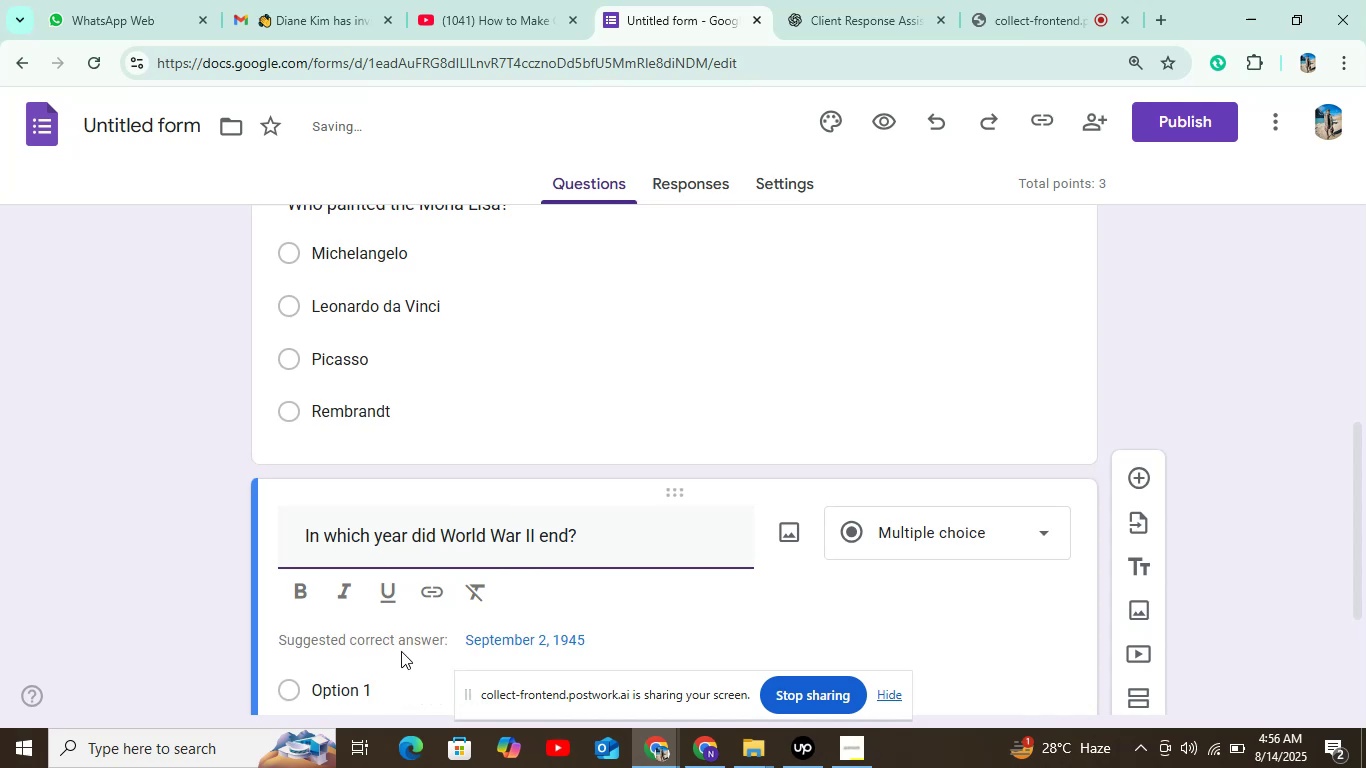 
left_click([381, 681])
 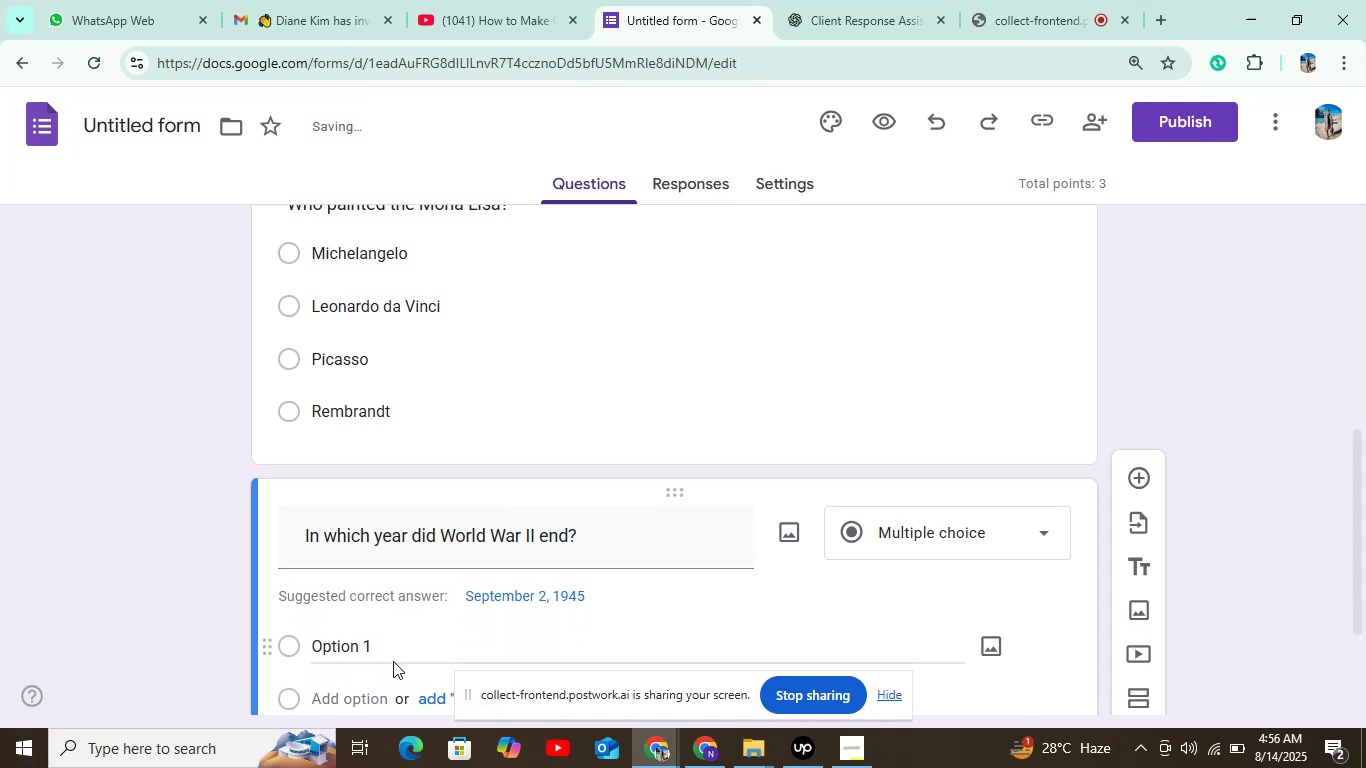 
left_click([393, 653])
 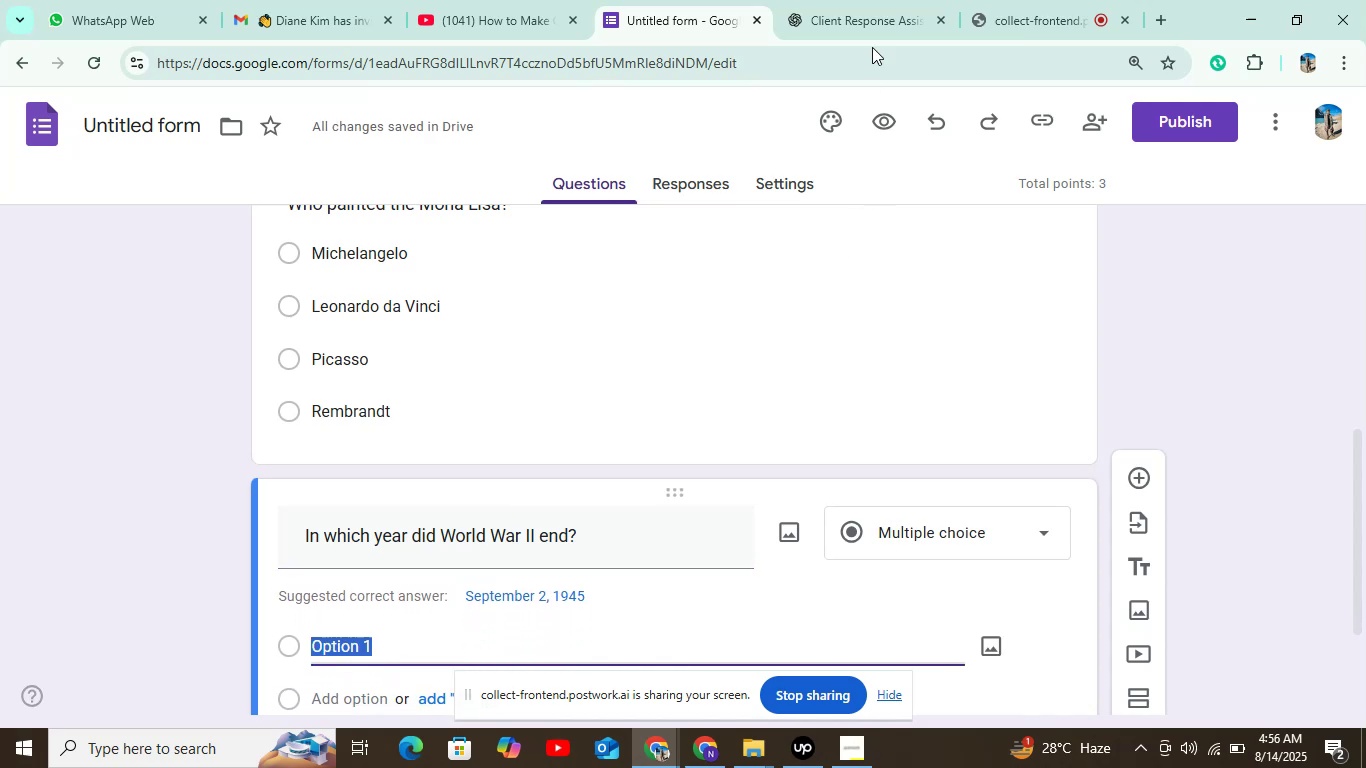 
left_click([880, 3])
 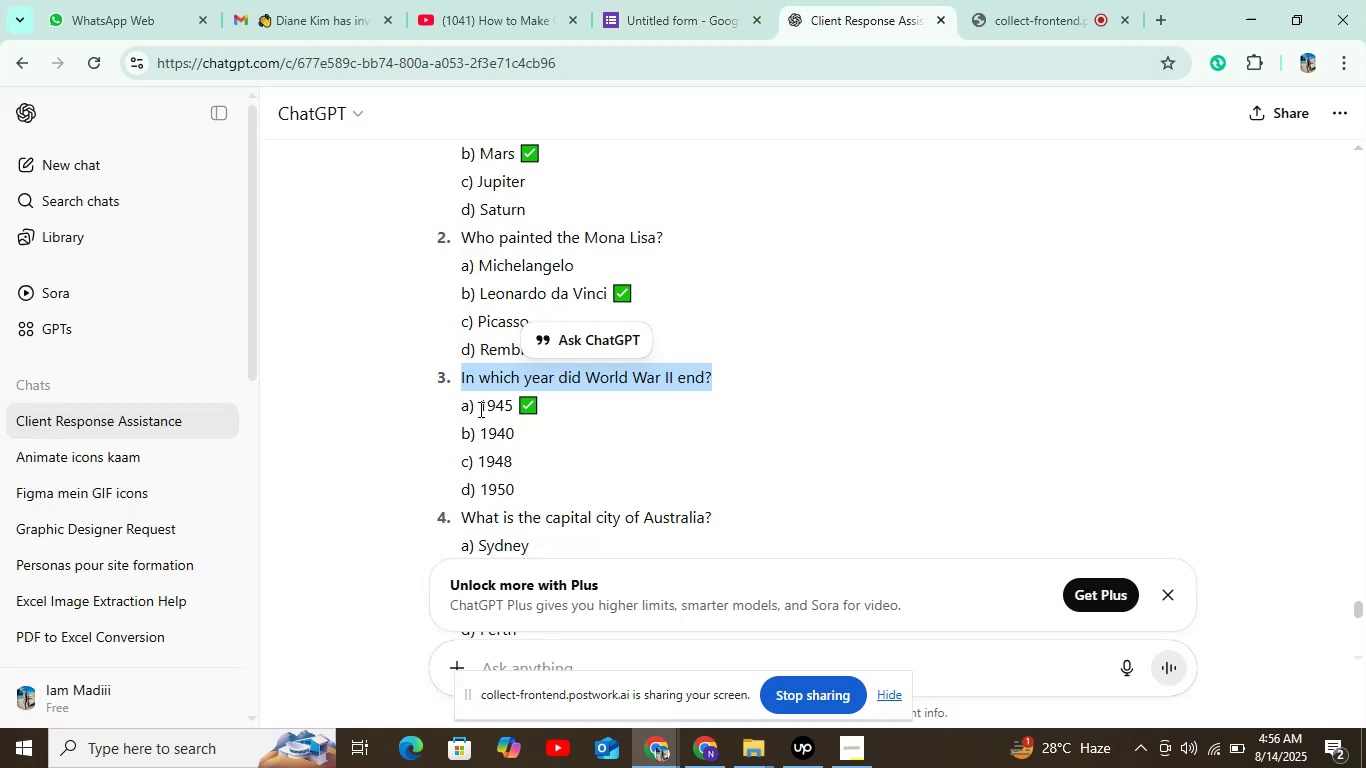 
double_click([496, 406])
 